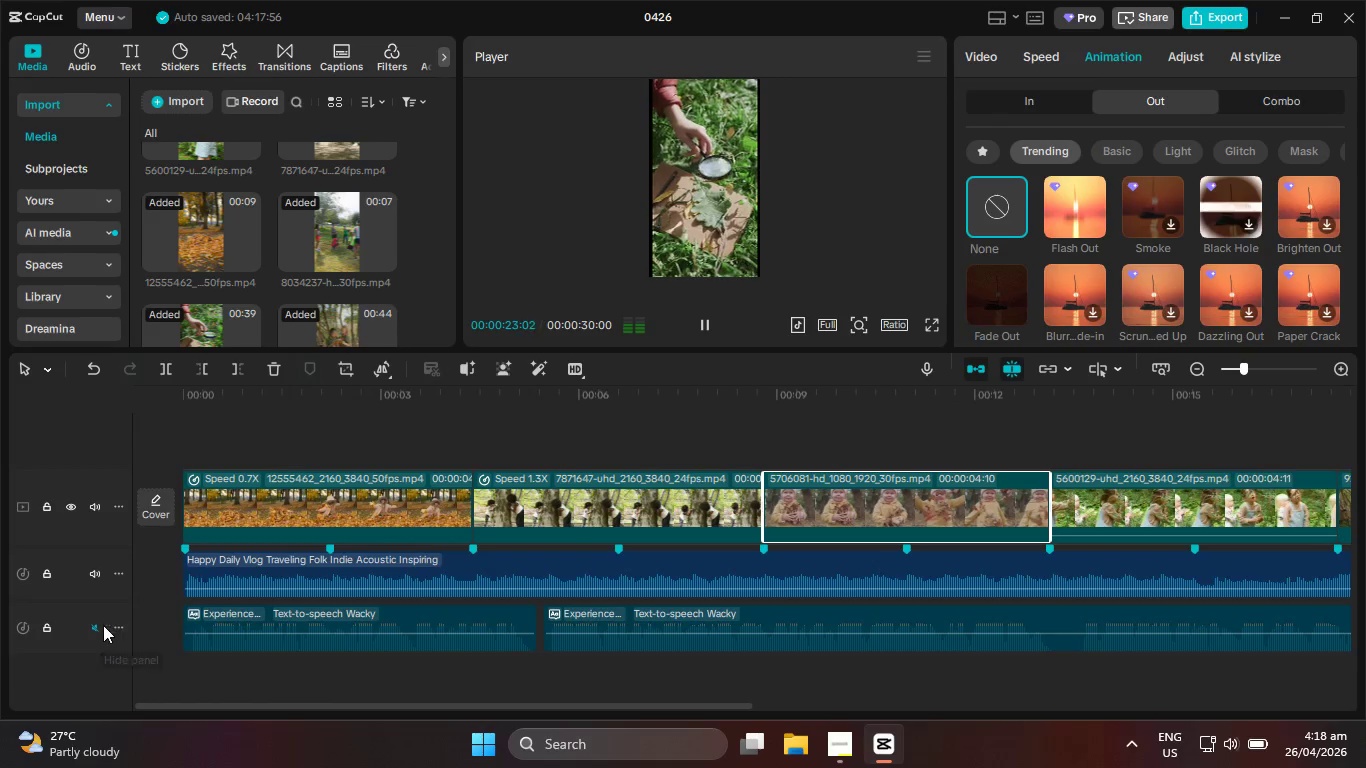 
left_click([97, 624])
 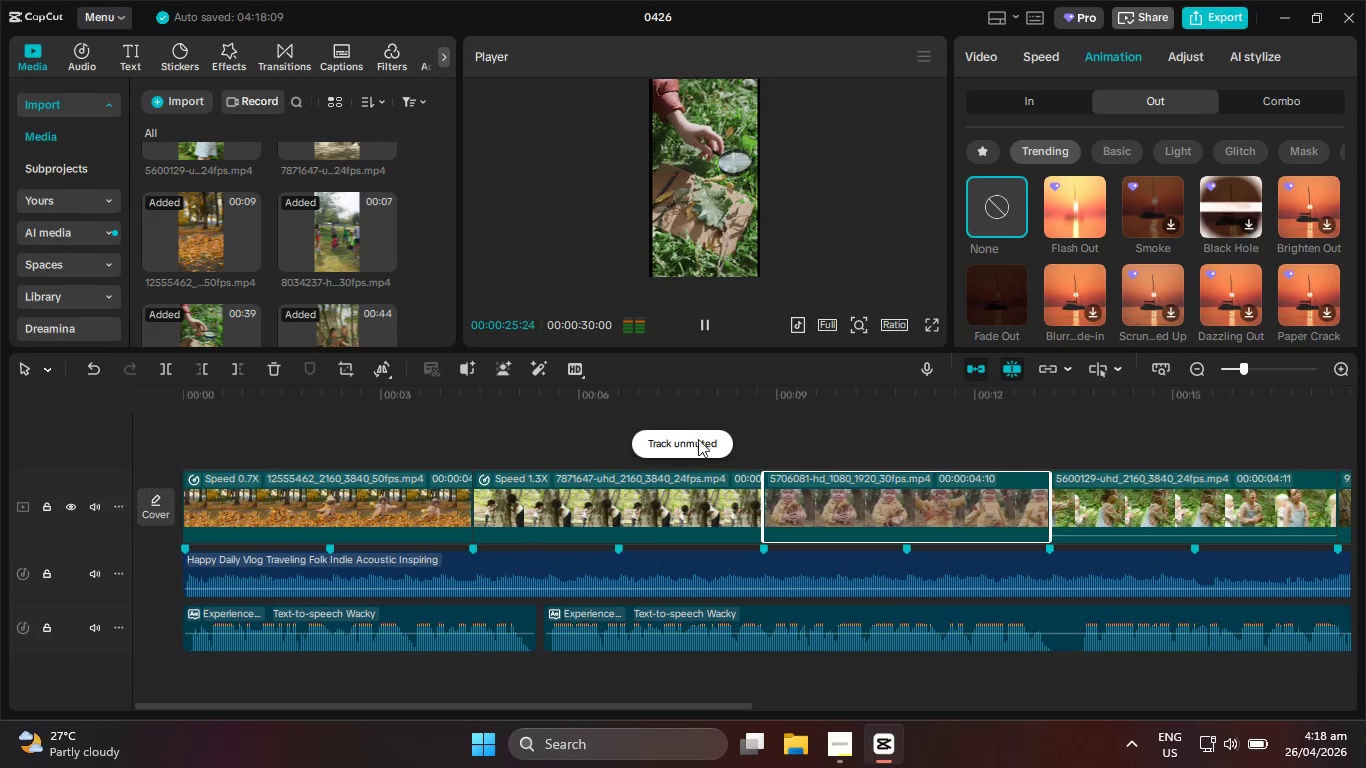 
left_click_drag(start_coordinate=[647, 708], to_coordinate=[1220, 719])
 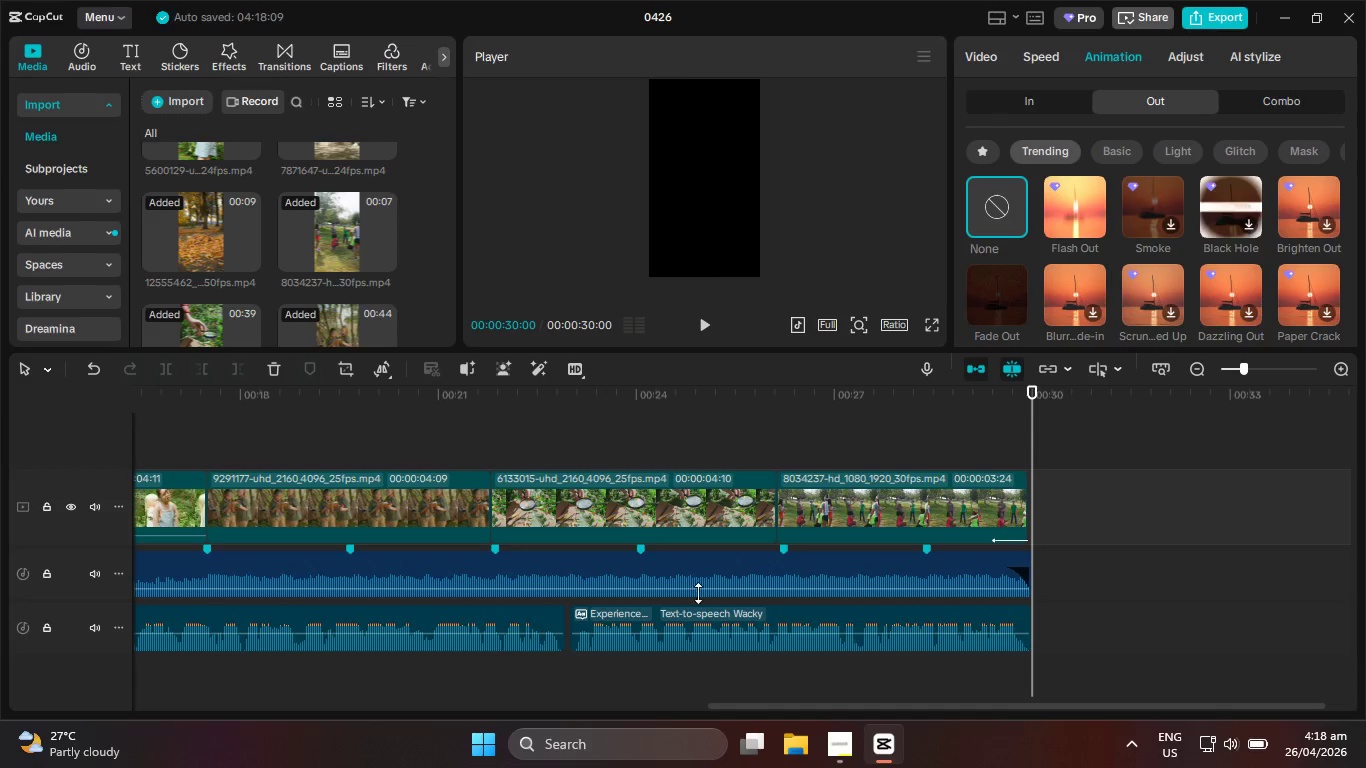 
left_click_drag(start_coordinate=[762, 705], to_coordinate=[0, 628])
 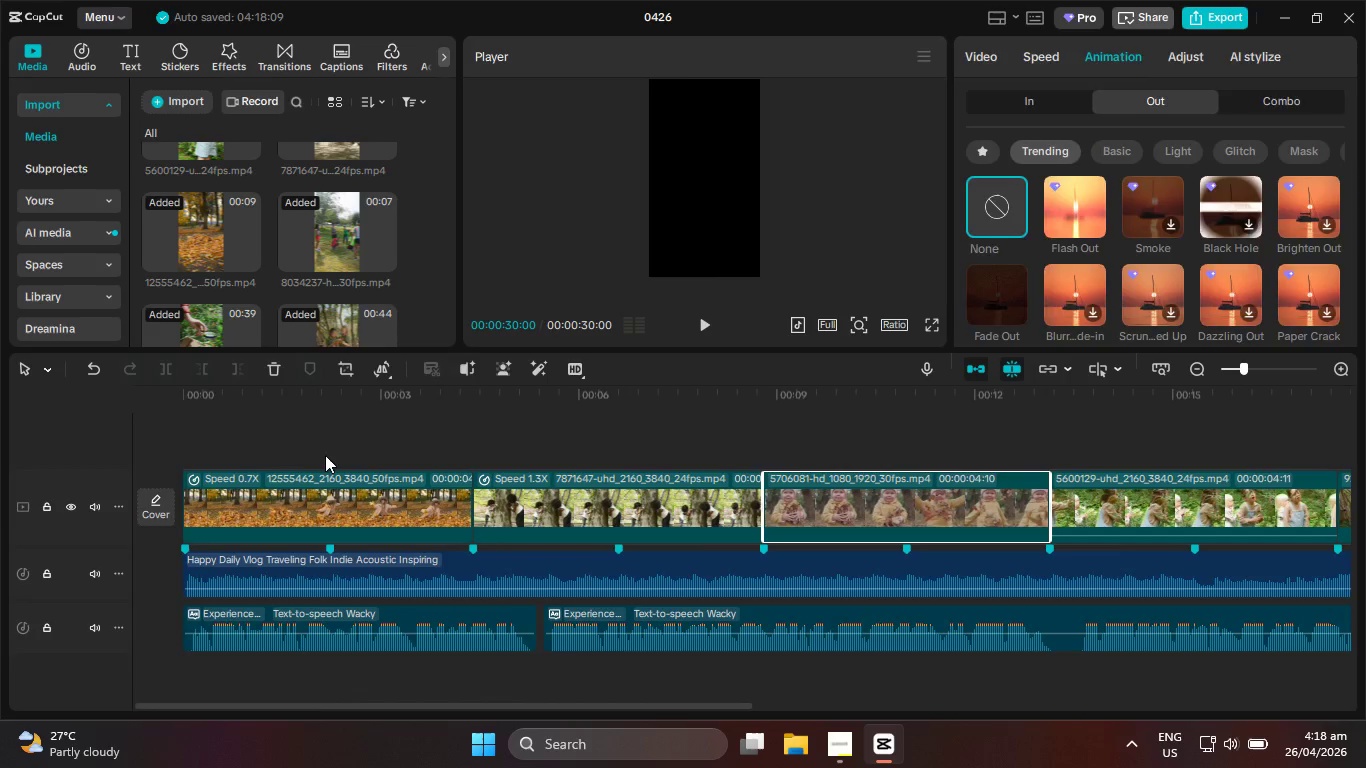 
left_click([325, 455])
 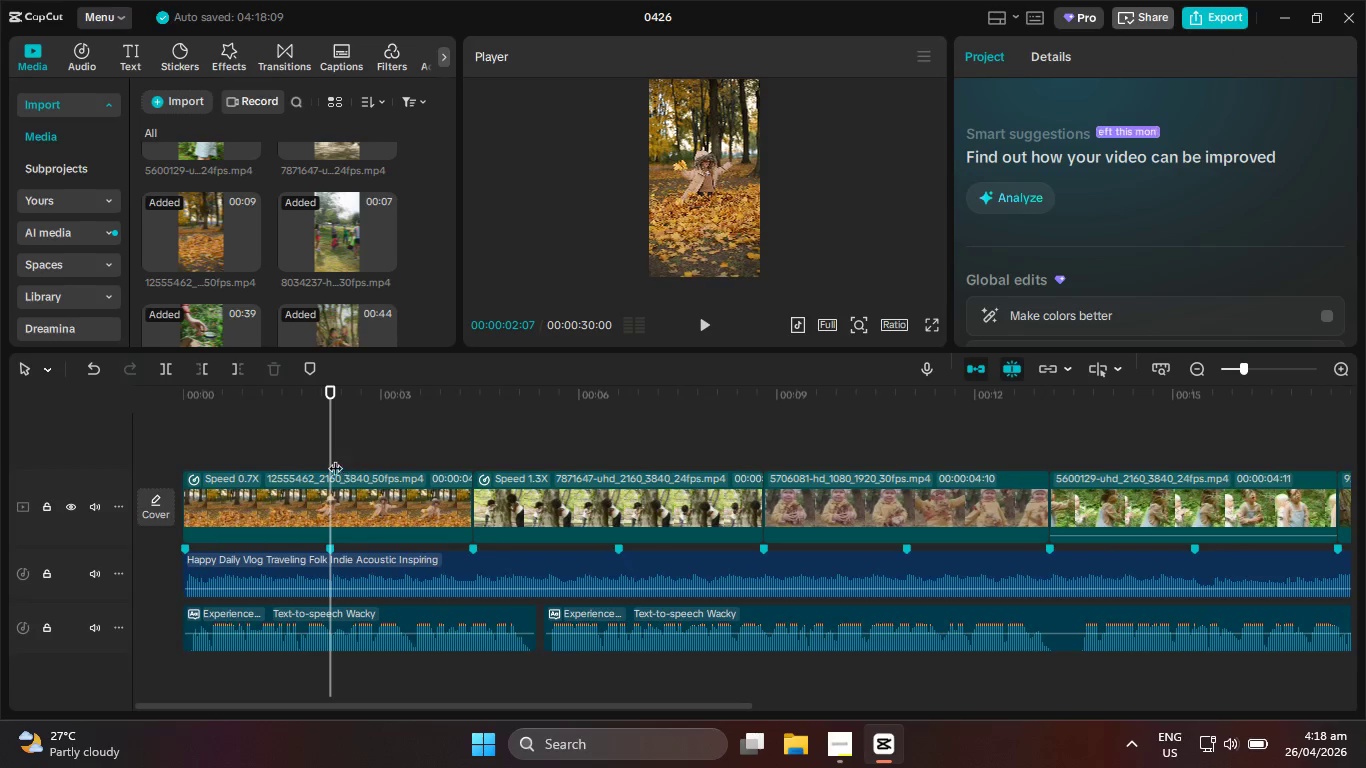 
left_click_drag(start_coordinate=[330, 455], to_coordinate=[152, 435])
 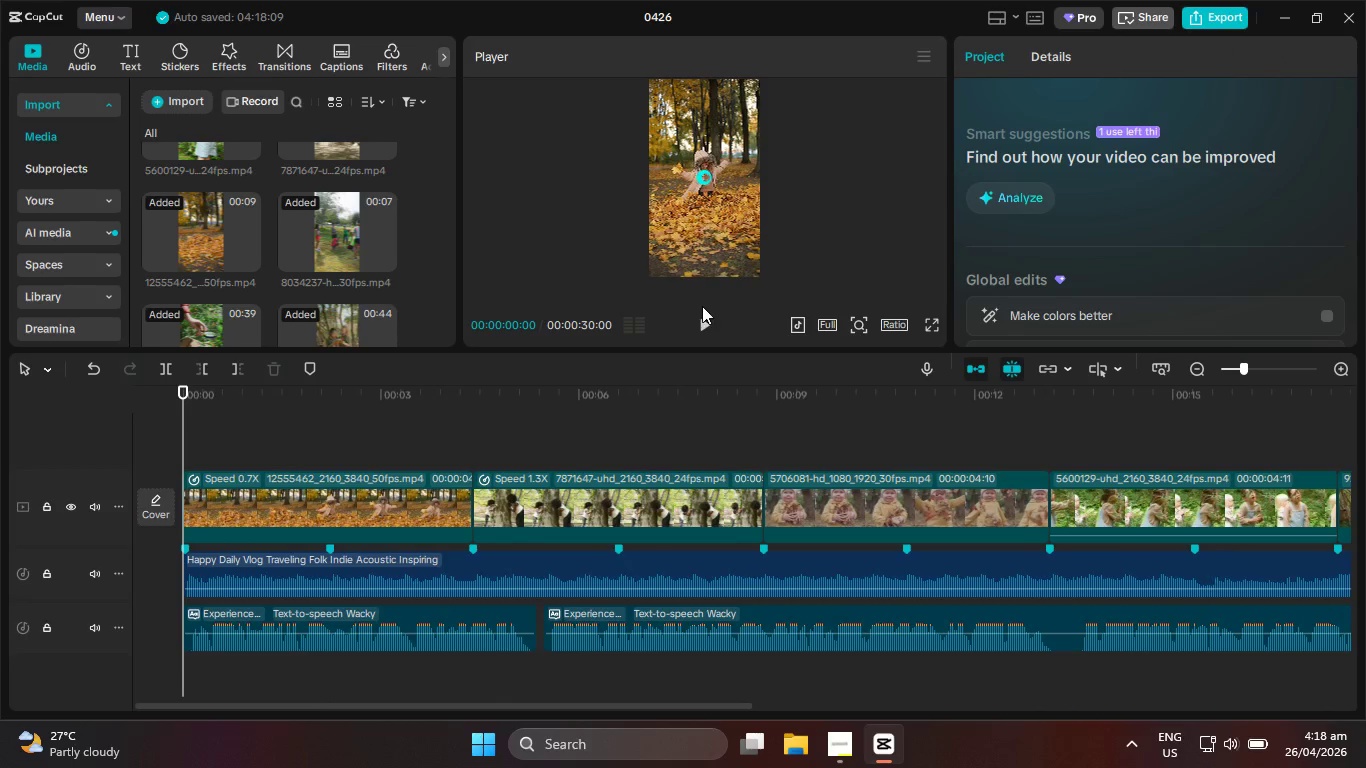 
left_click([699, 324])
 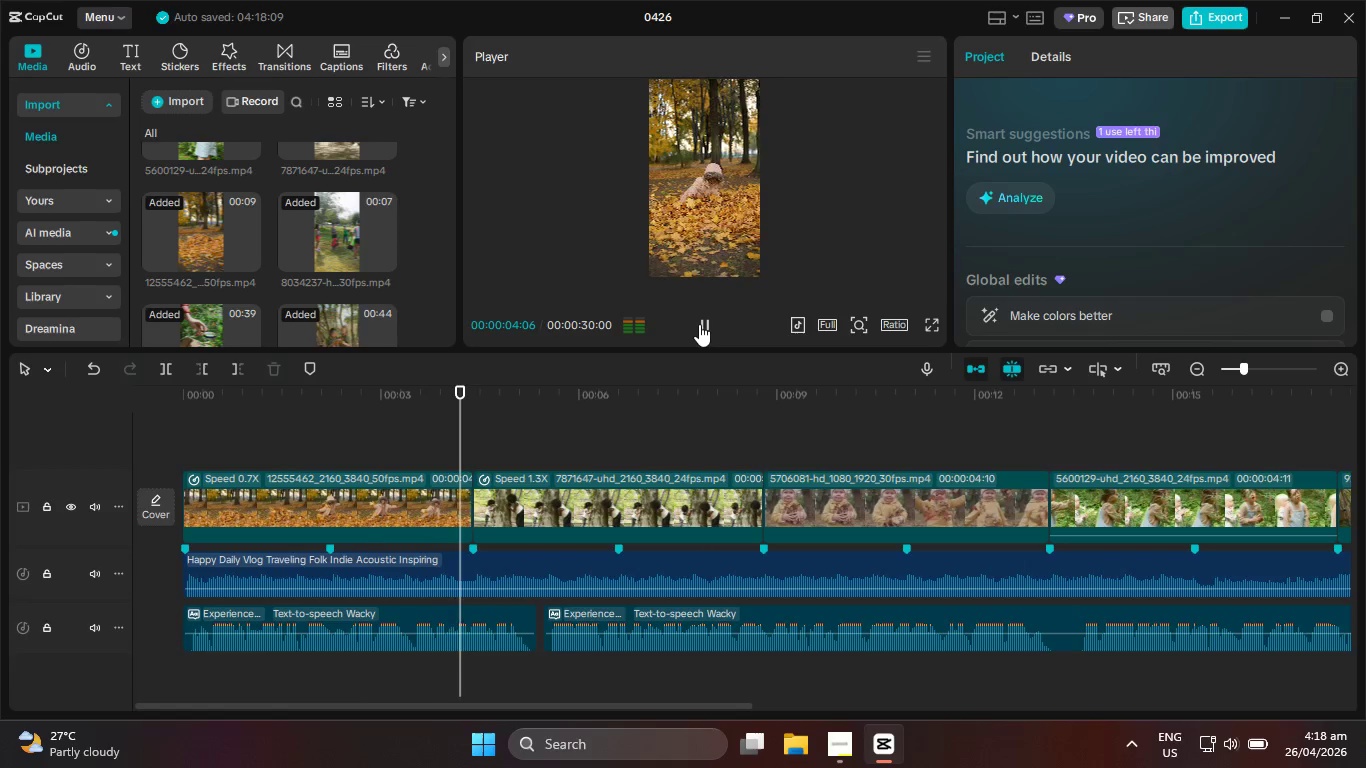 
wait(5.92)
 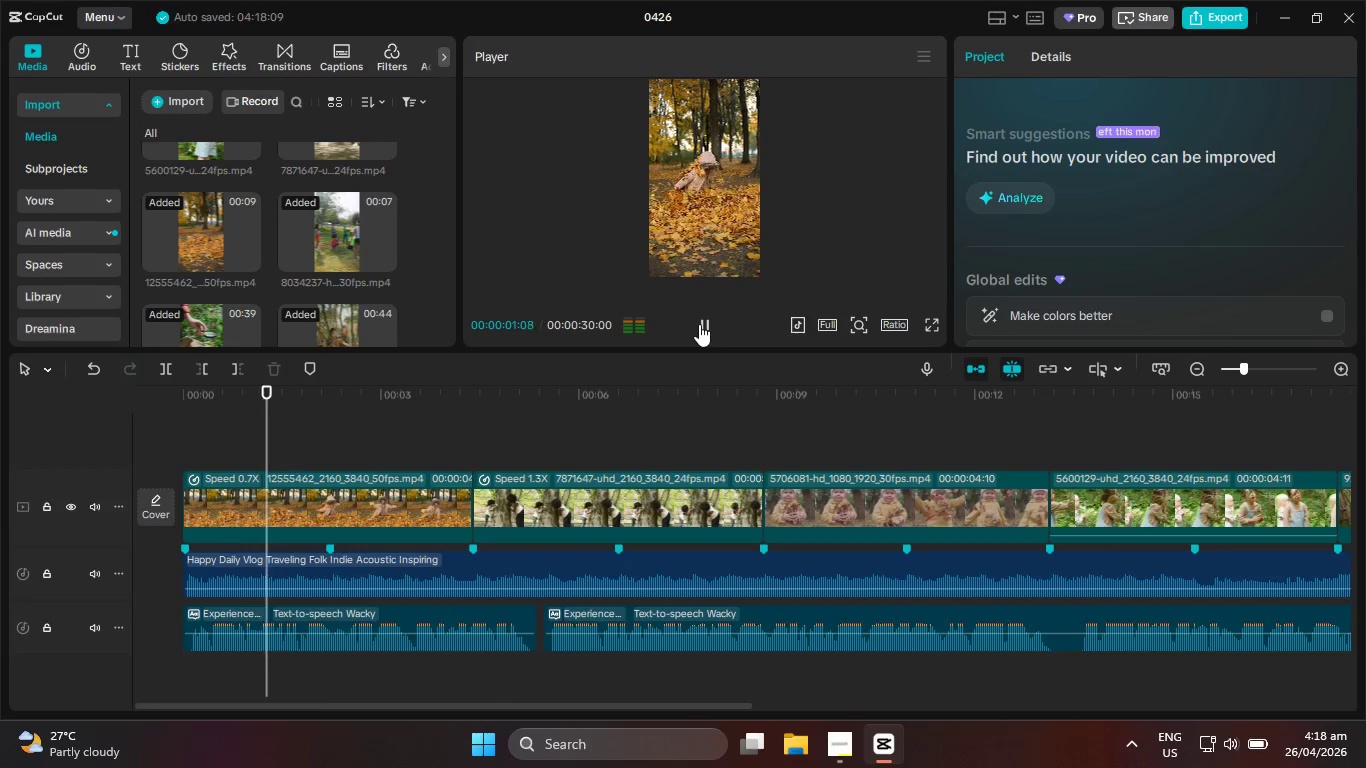 
left_click([699, 324])
 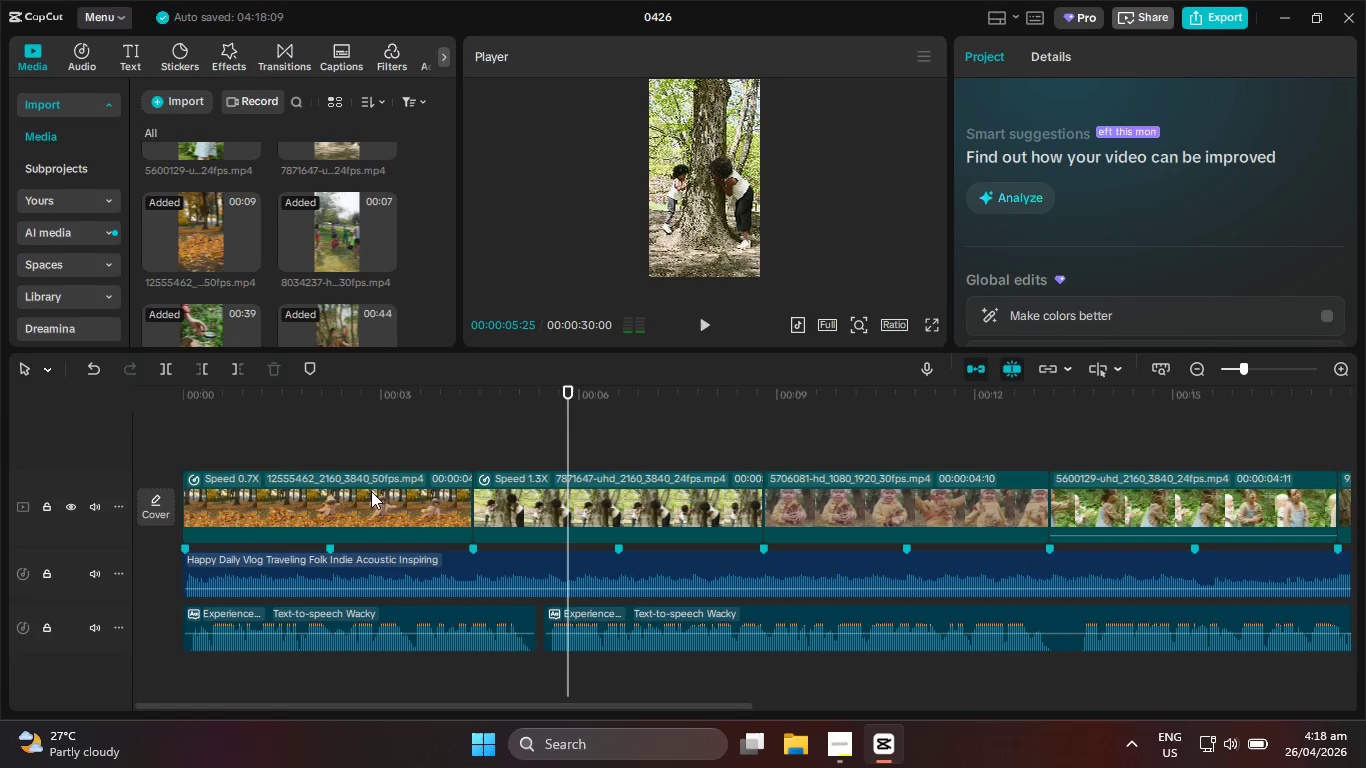 
left_click([371, 491])
 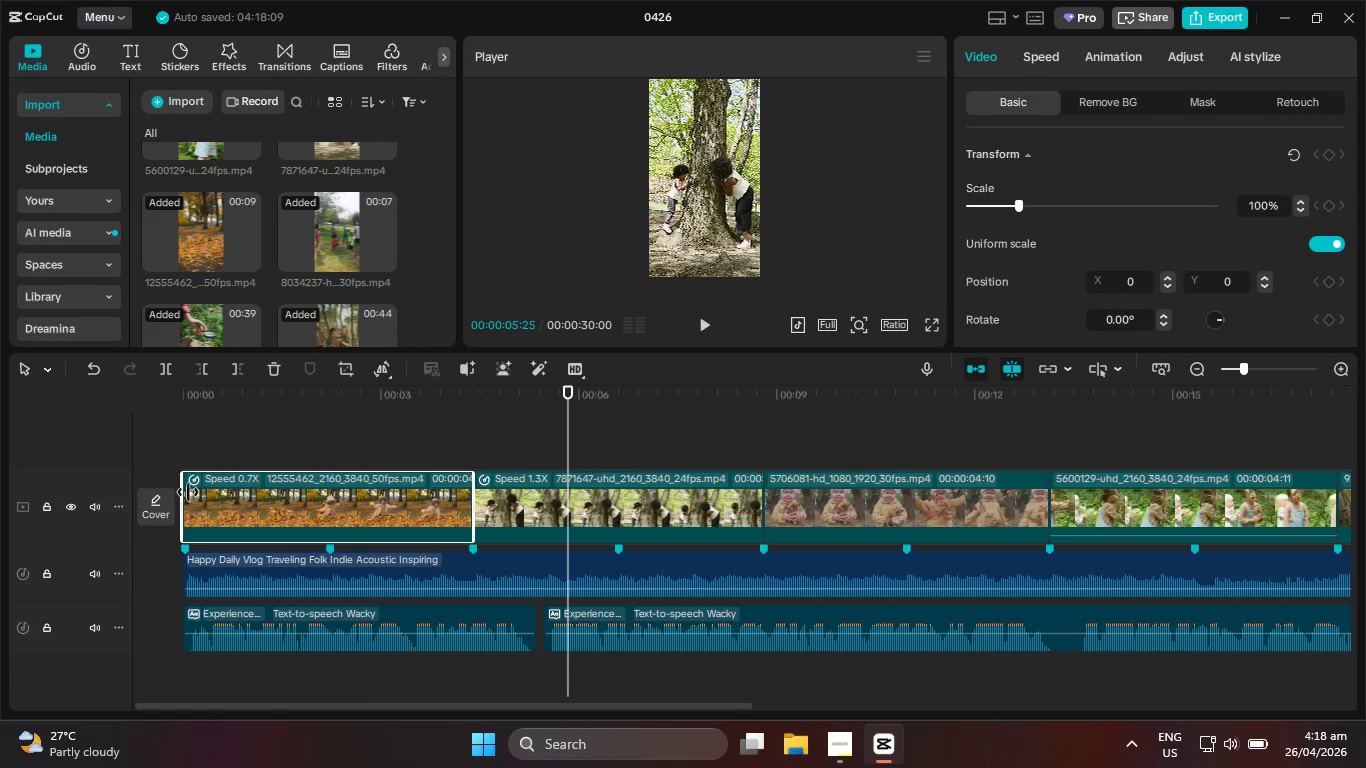 
left_click_drag(start_coordinate=[180, 491], to_coordinate=[241, 492])
 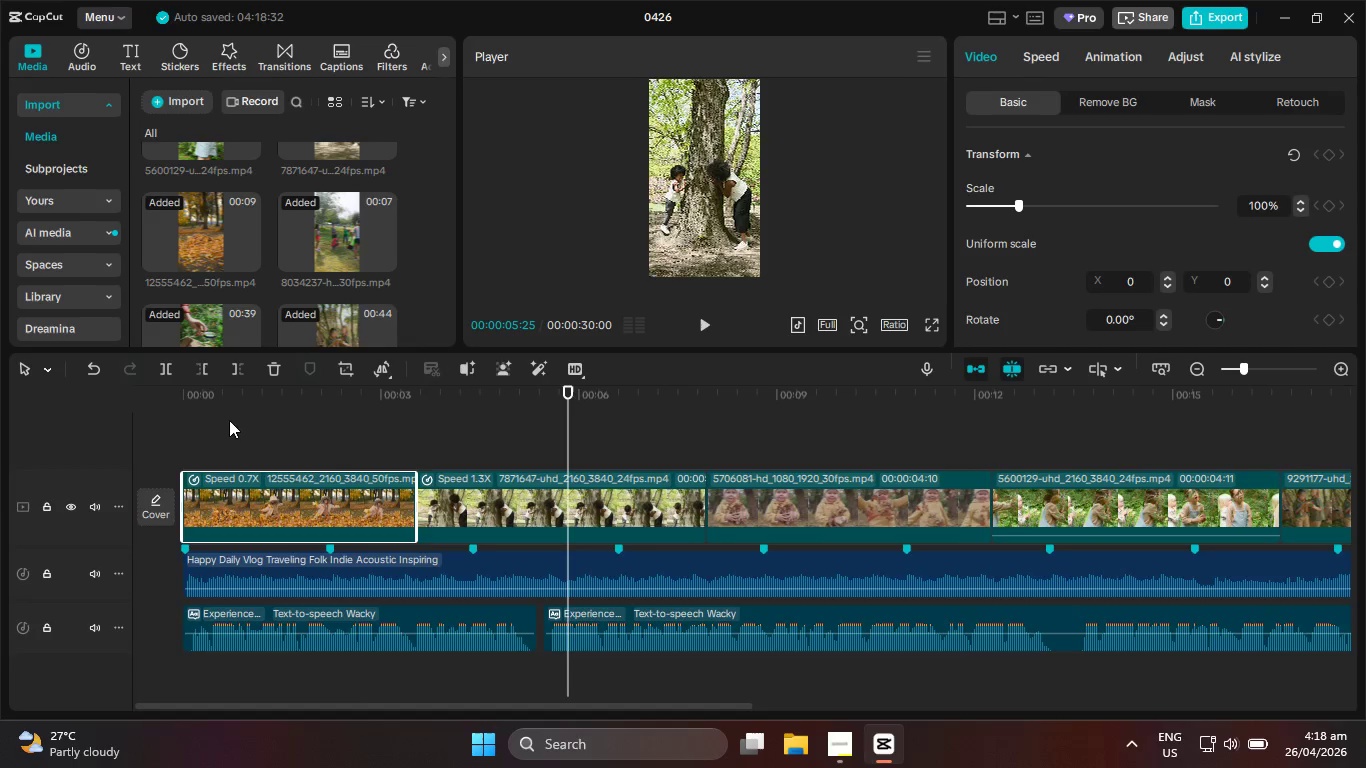 
left_click_drag(start_coordinate=[226, 399], to_coordinate=[175, 385])
 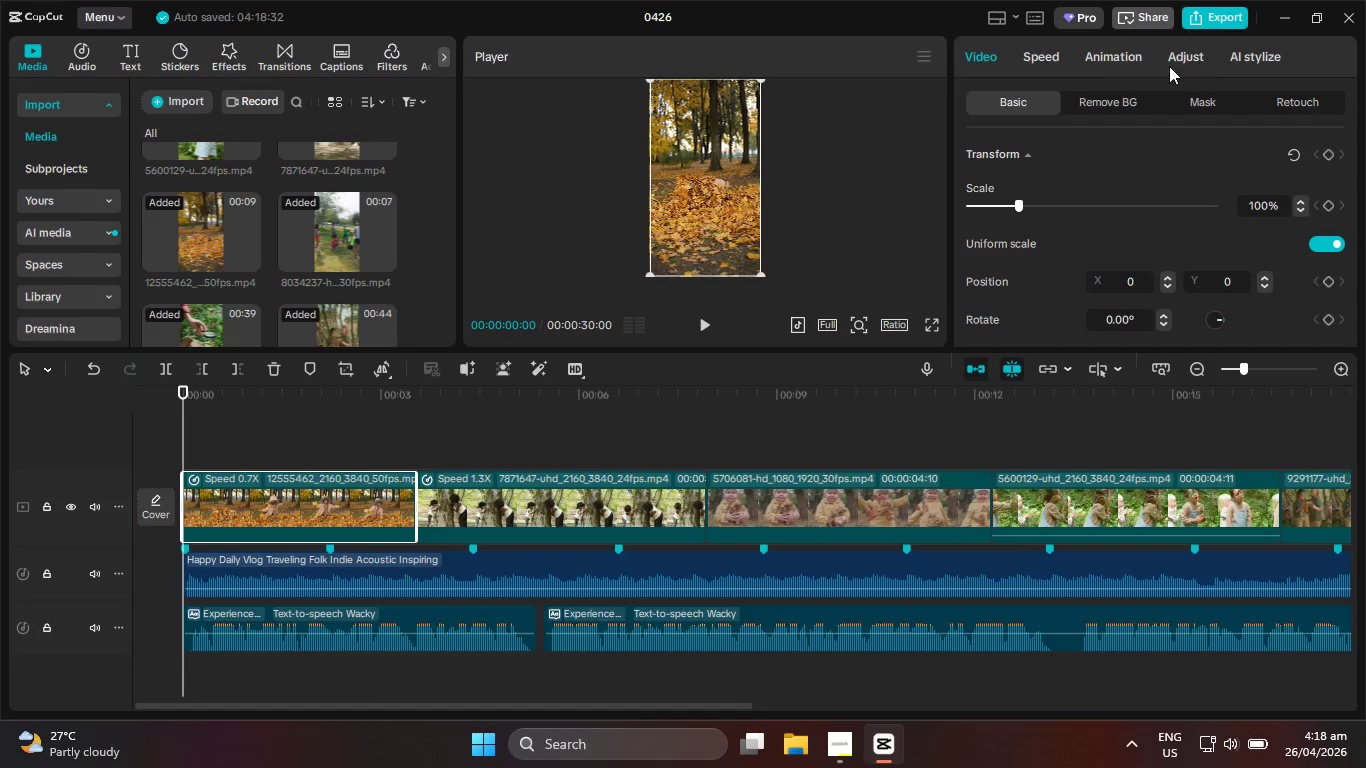 
left_click([1049, 56])
 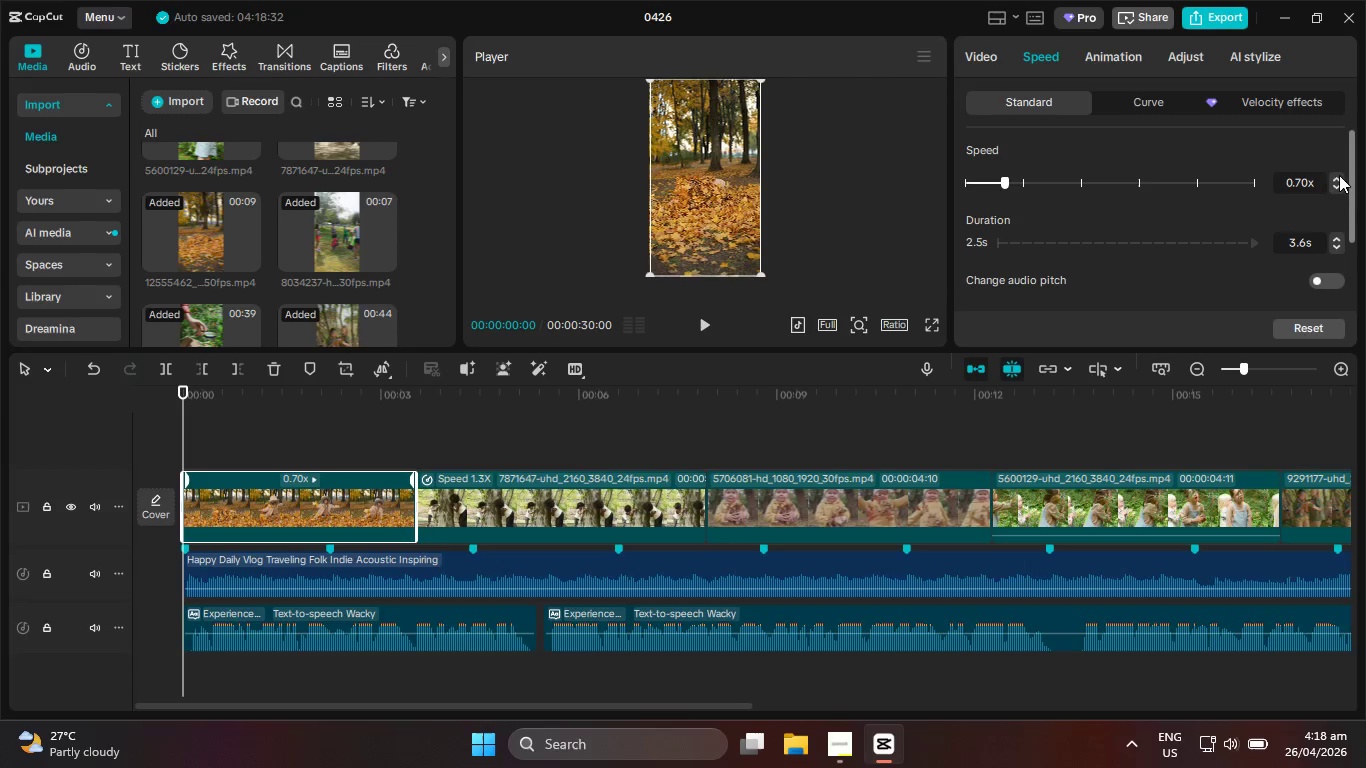 
left_click([1334, 178])
 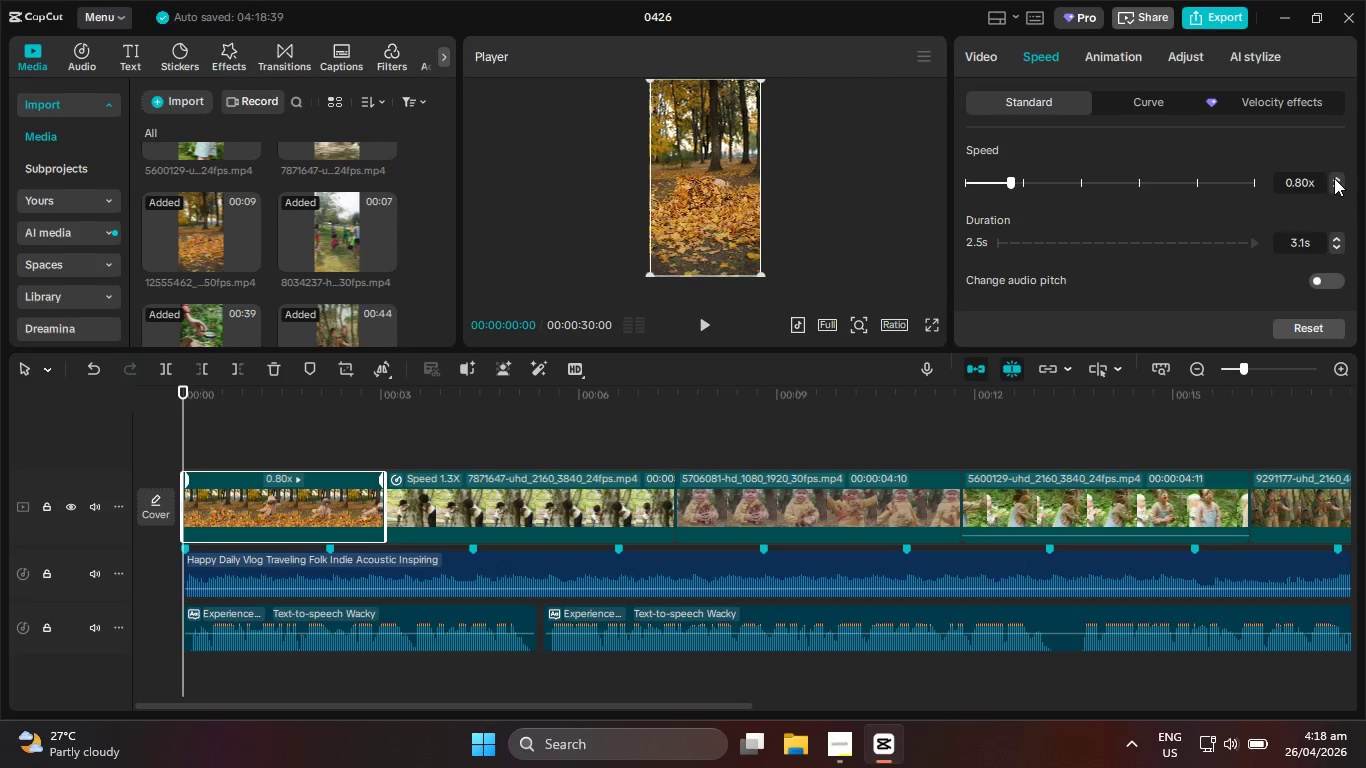 
left_click([1334, 178])
 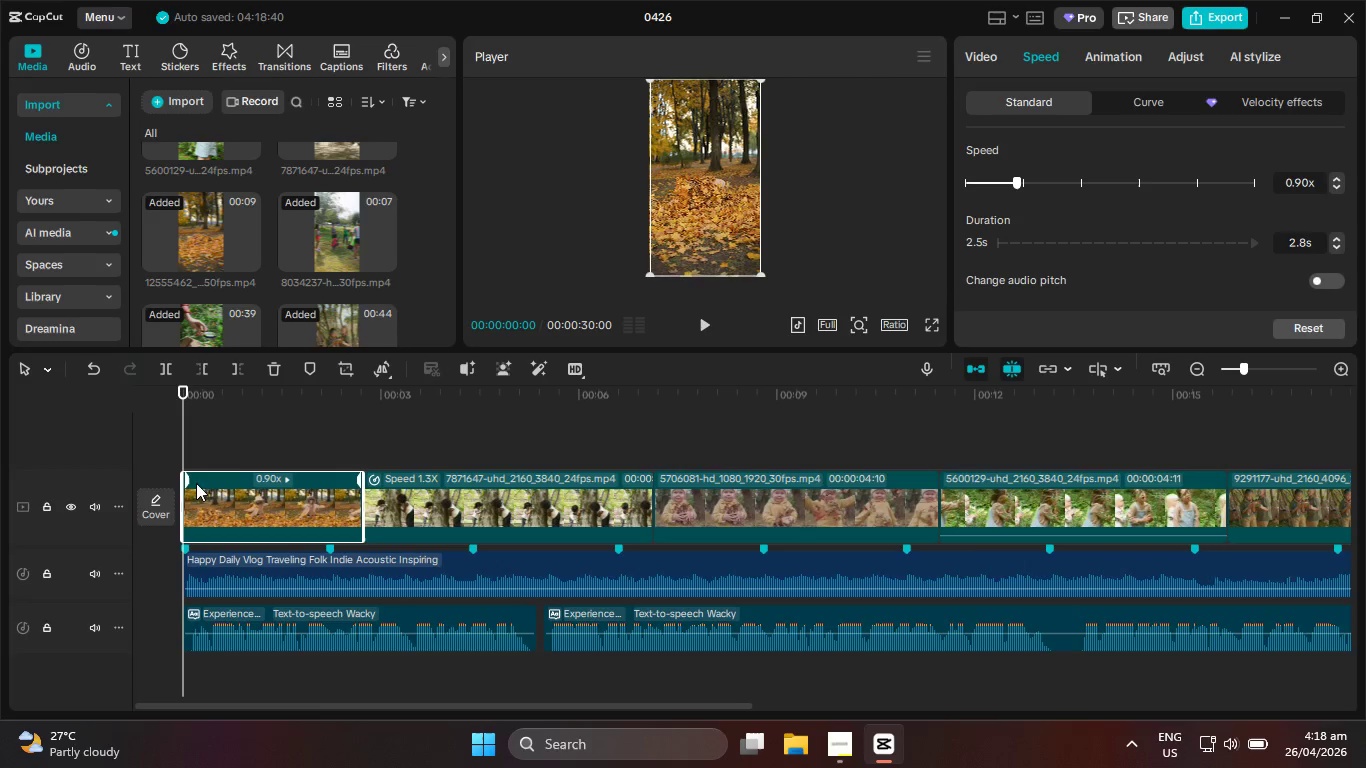 
left_click_drag(start_coordinate=[182, 488], to_coordinate=[162, 487])
 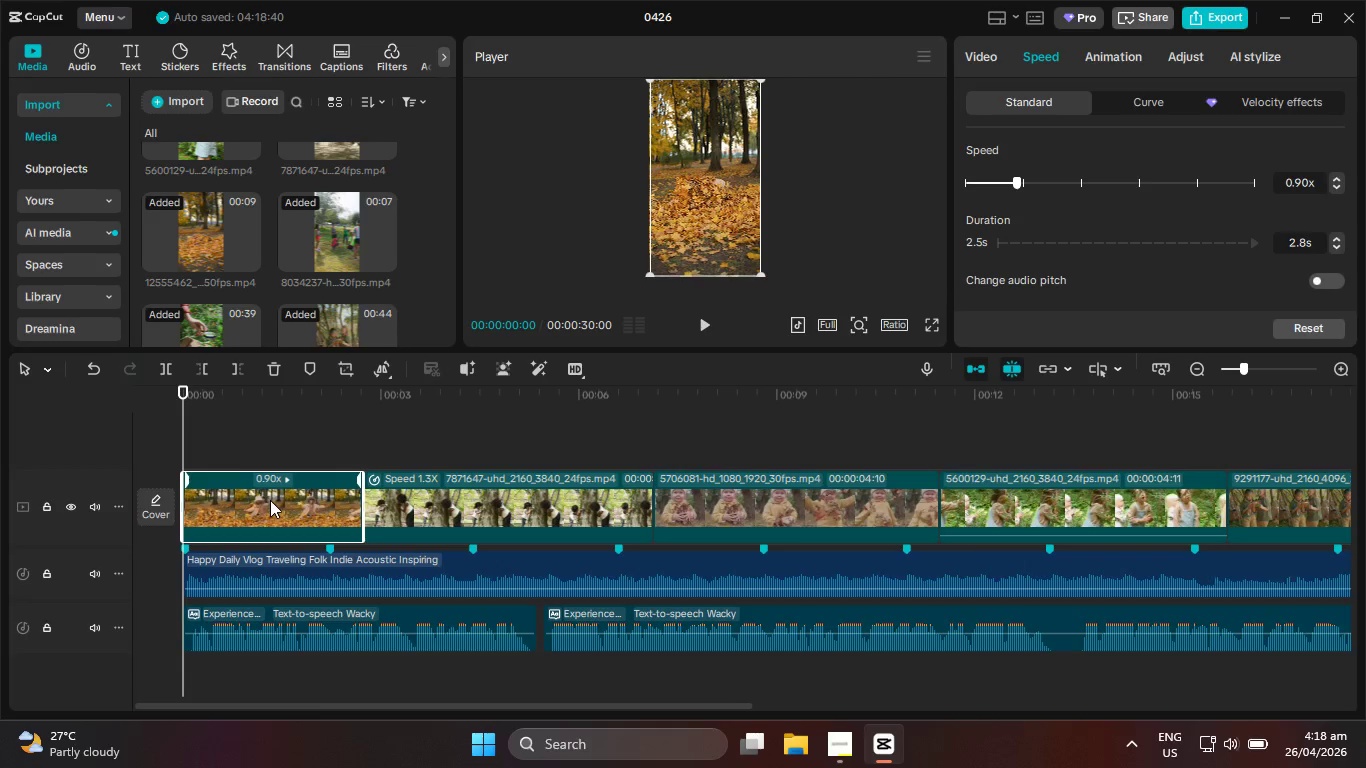 
left_click_drag(start_coordinate=[269, 500], to_coordinate=[281, 500])
 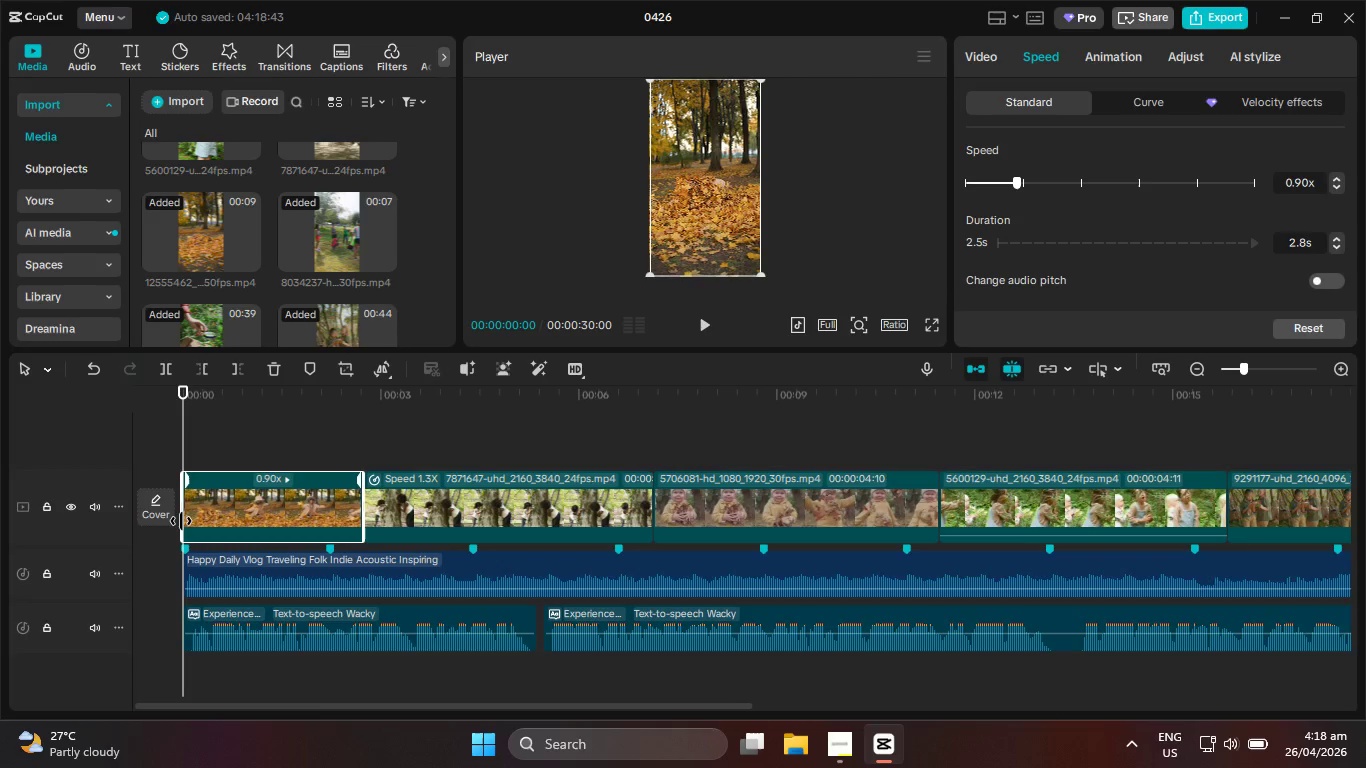 
left_click_drag(start_coordinate=[182, 521], to_coordinate=[149, 521])
 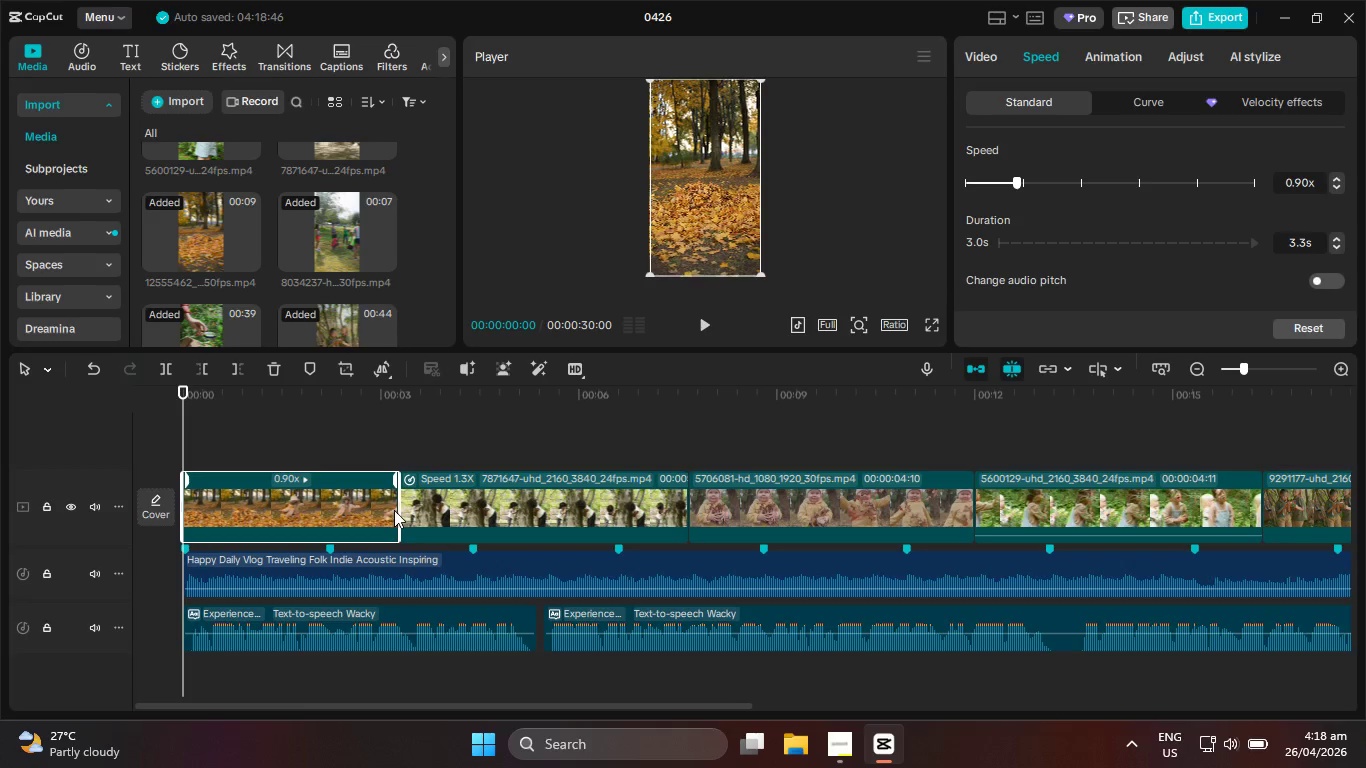 
left_click_drag(start_coordinate=[400, 512], to_coordinate=[329, 512])
 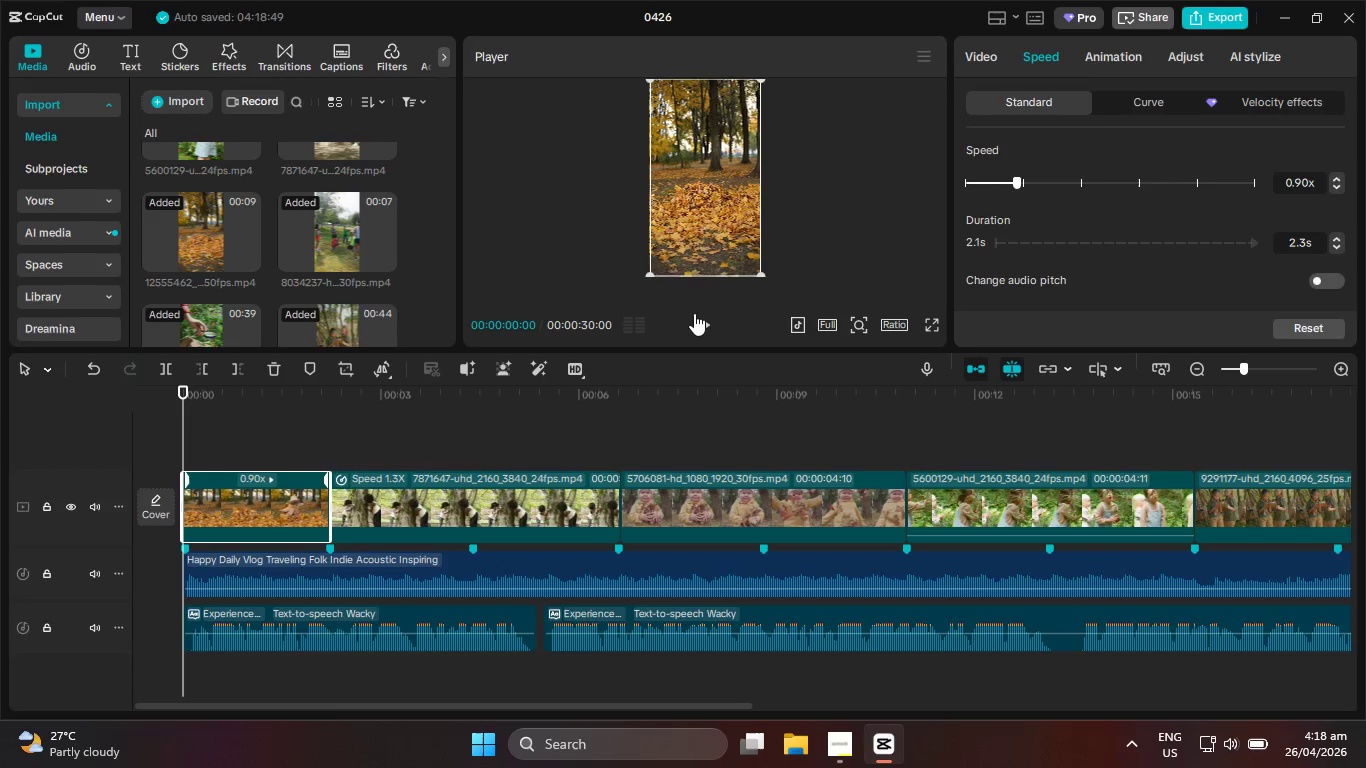 
left_click([696, 315])
 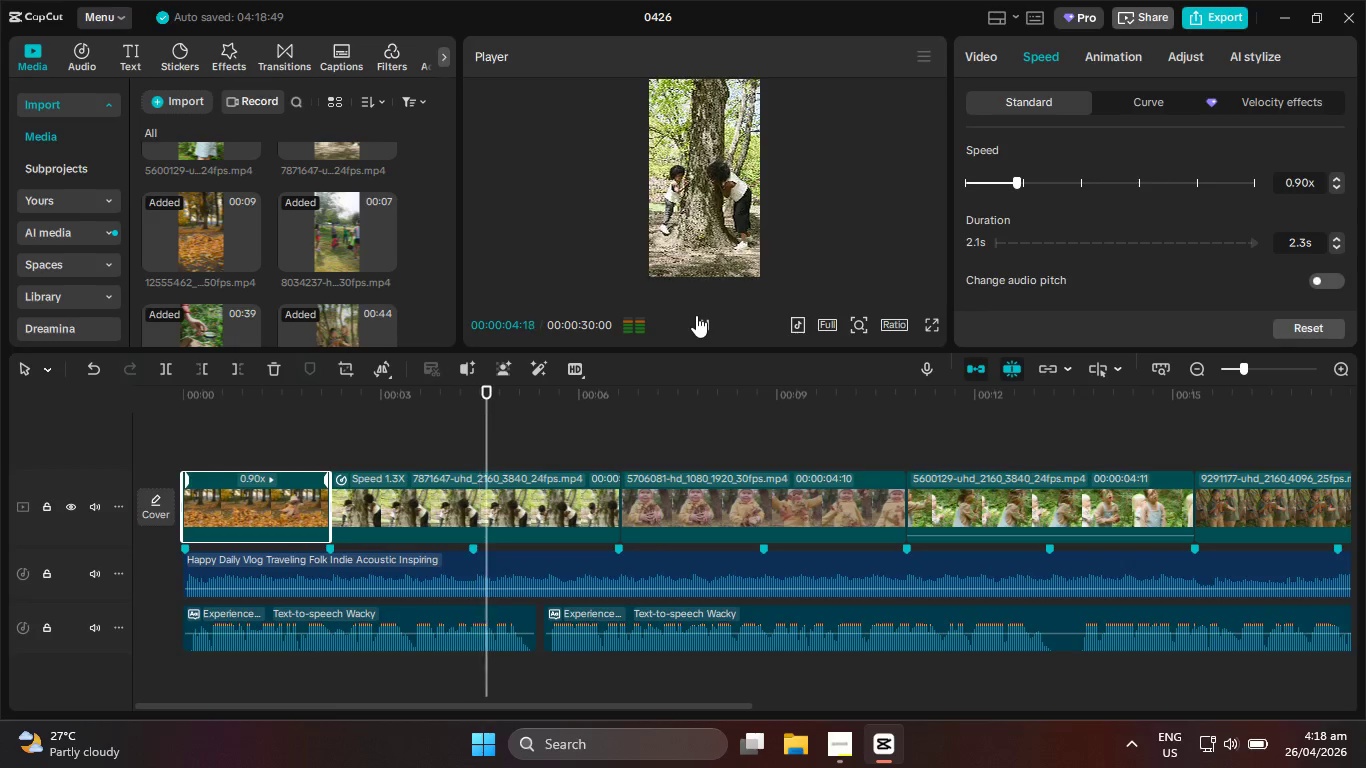 
wait(6.48)
 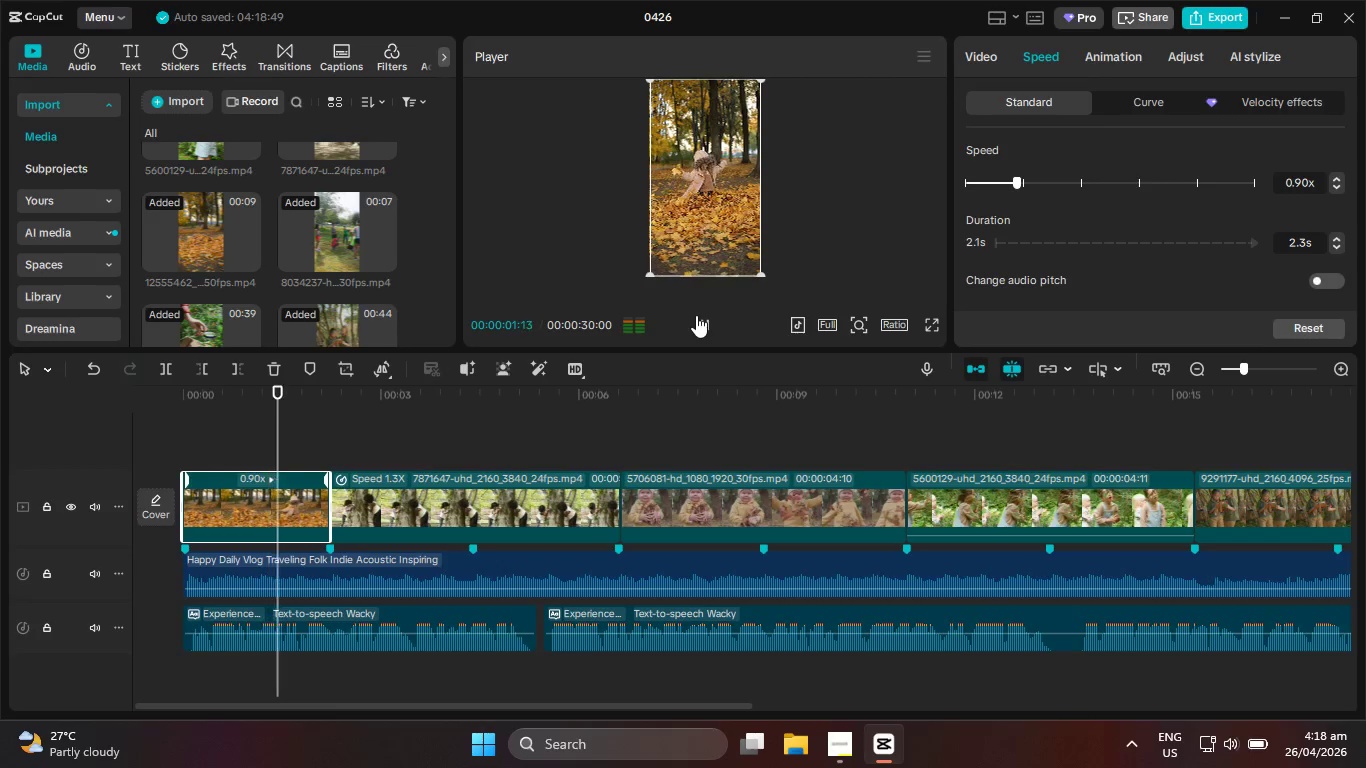 
double_click([696, 315])
 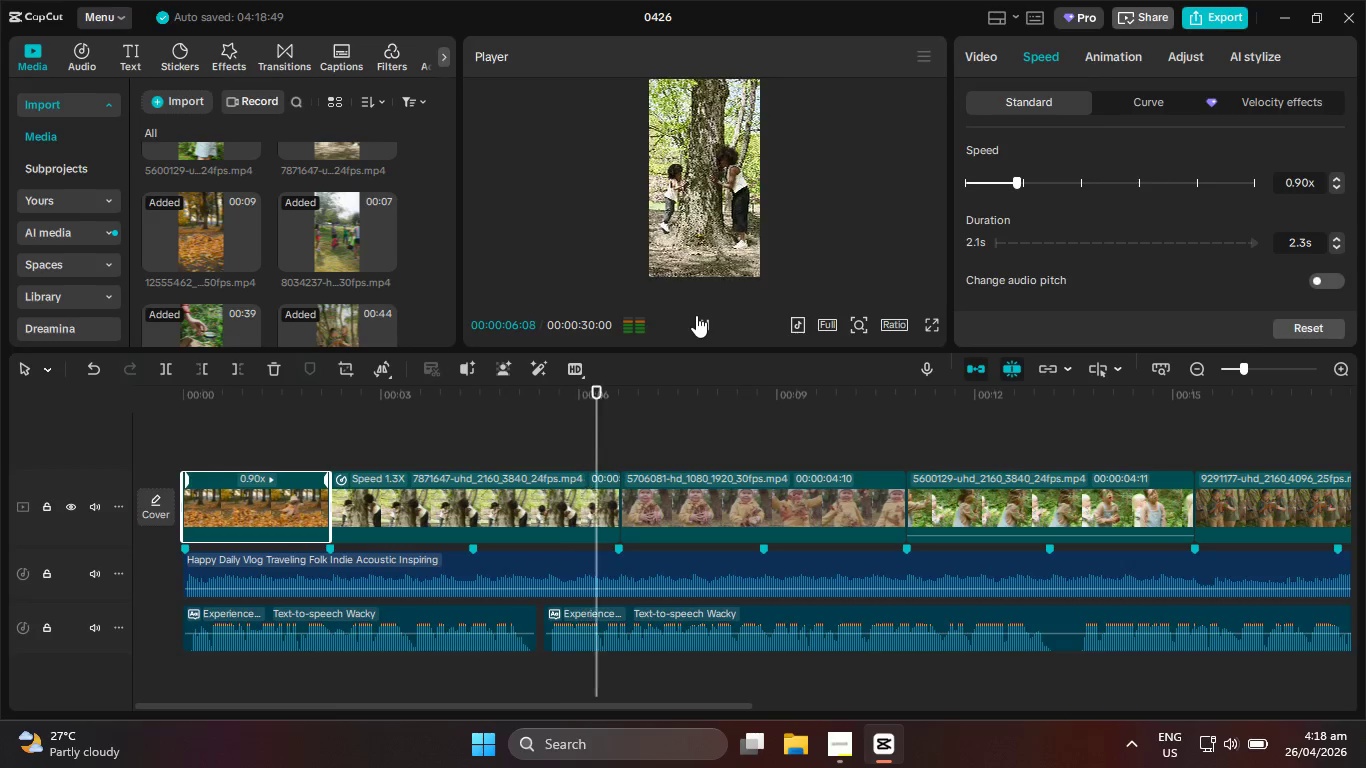 
left_click([696, 315])
 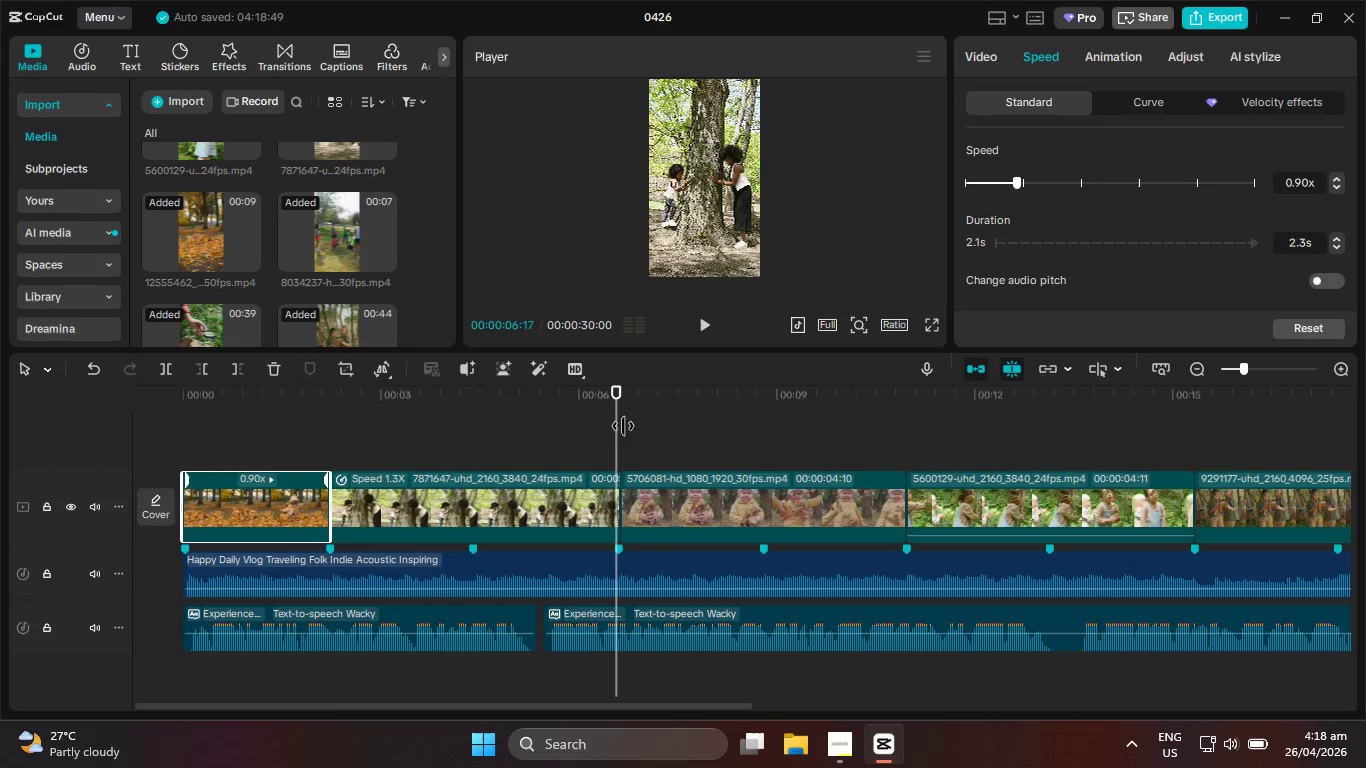 
left_click_drag(start_coordinate=[619, 428], to_coordinate=[526, 427])
 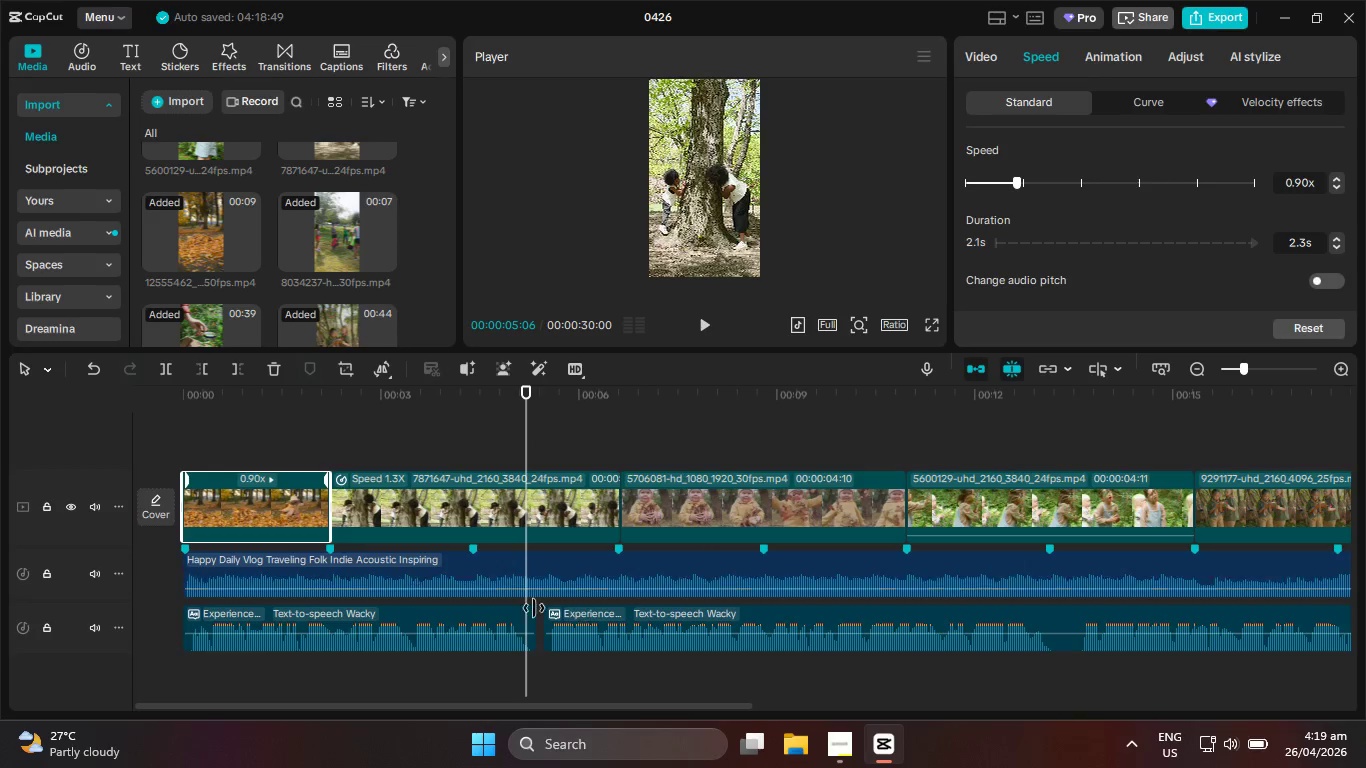 
left_click_drag(start_coordinate=[515, 614], to_coordinate=[527, 614])
 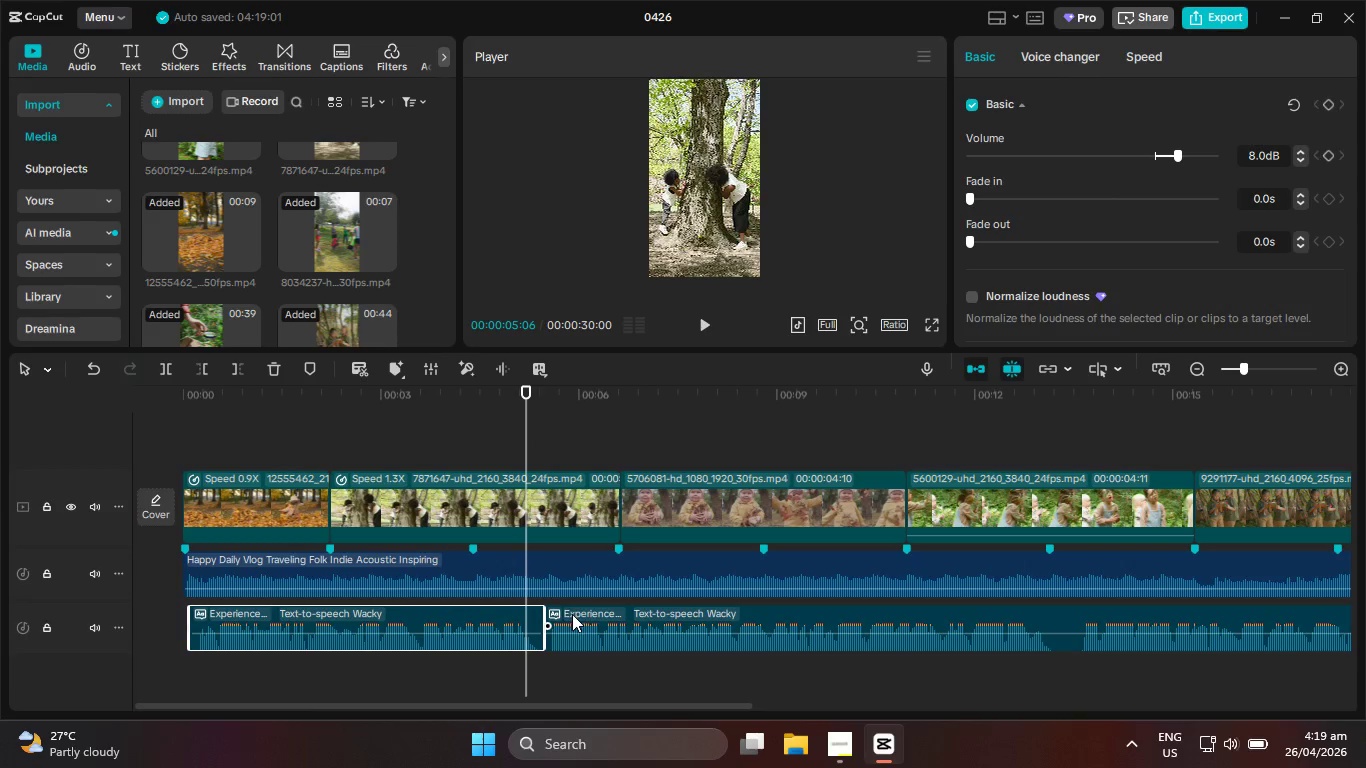 
left_click_drag(start_coordinate=[571, 614], to_coordinate=[582, 614])
 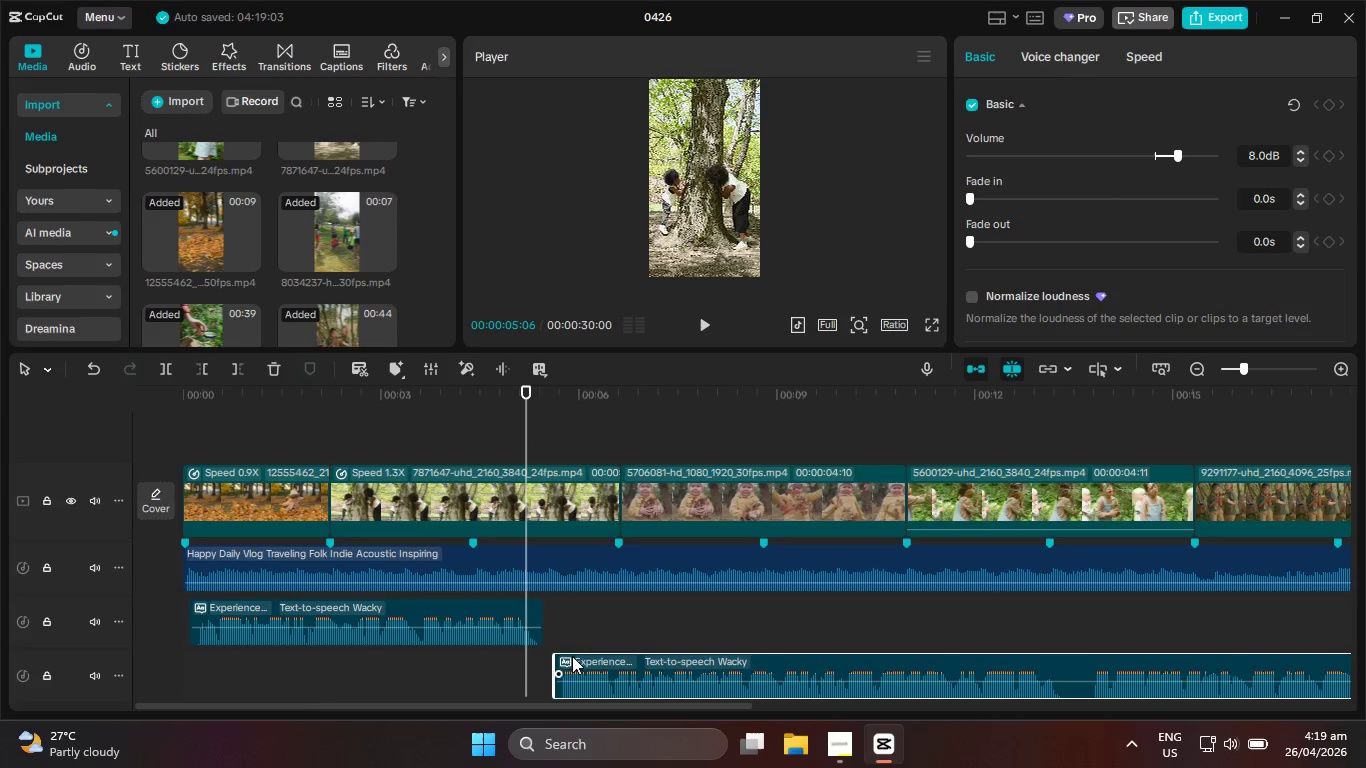 
left_click_drag(start_coordinate=[572, 660], to_coordinate=[569, 610])
 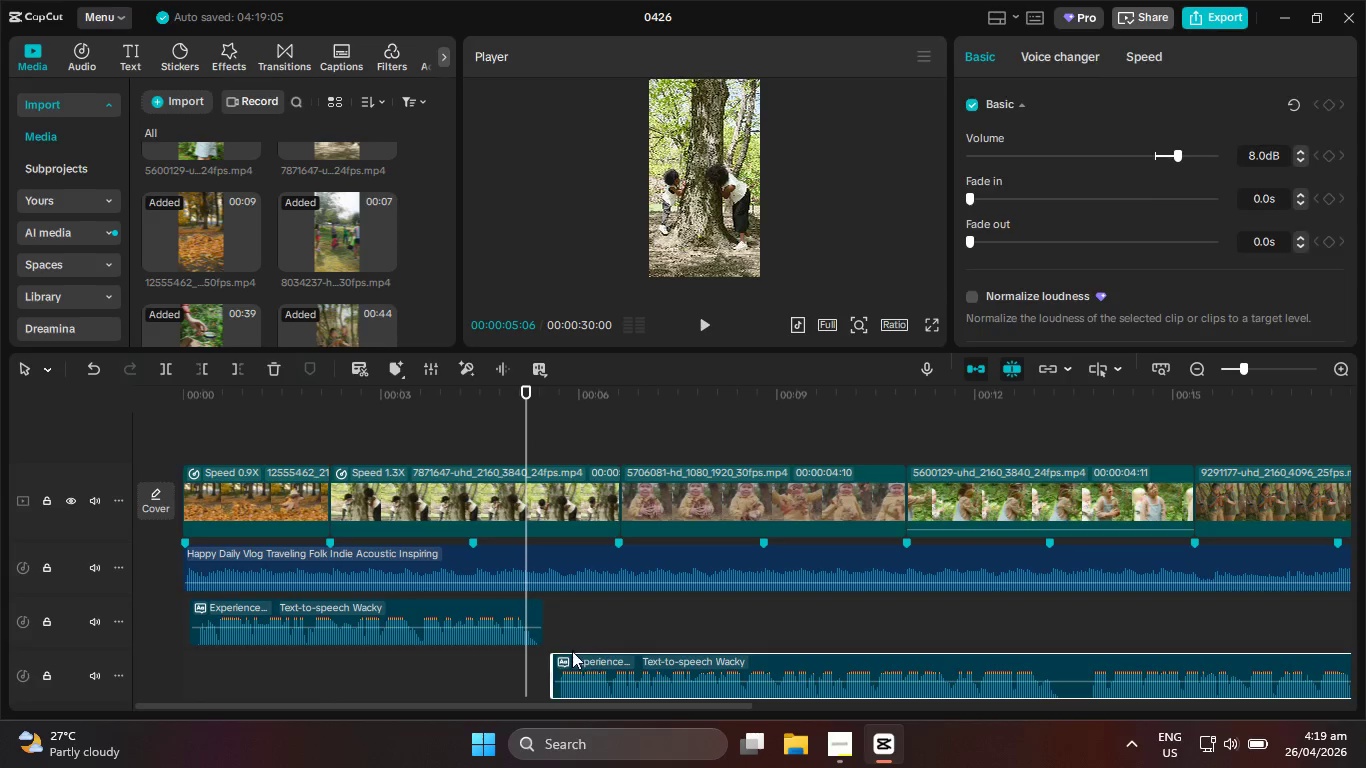 
left_click_drag(start_coordinate=[572, 651], to_coordinate=[565, 600])
 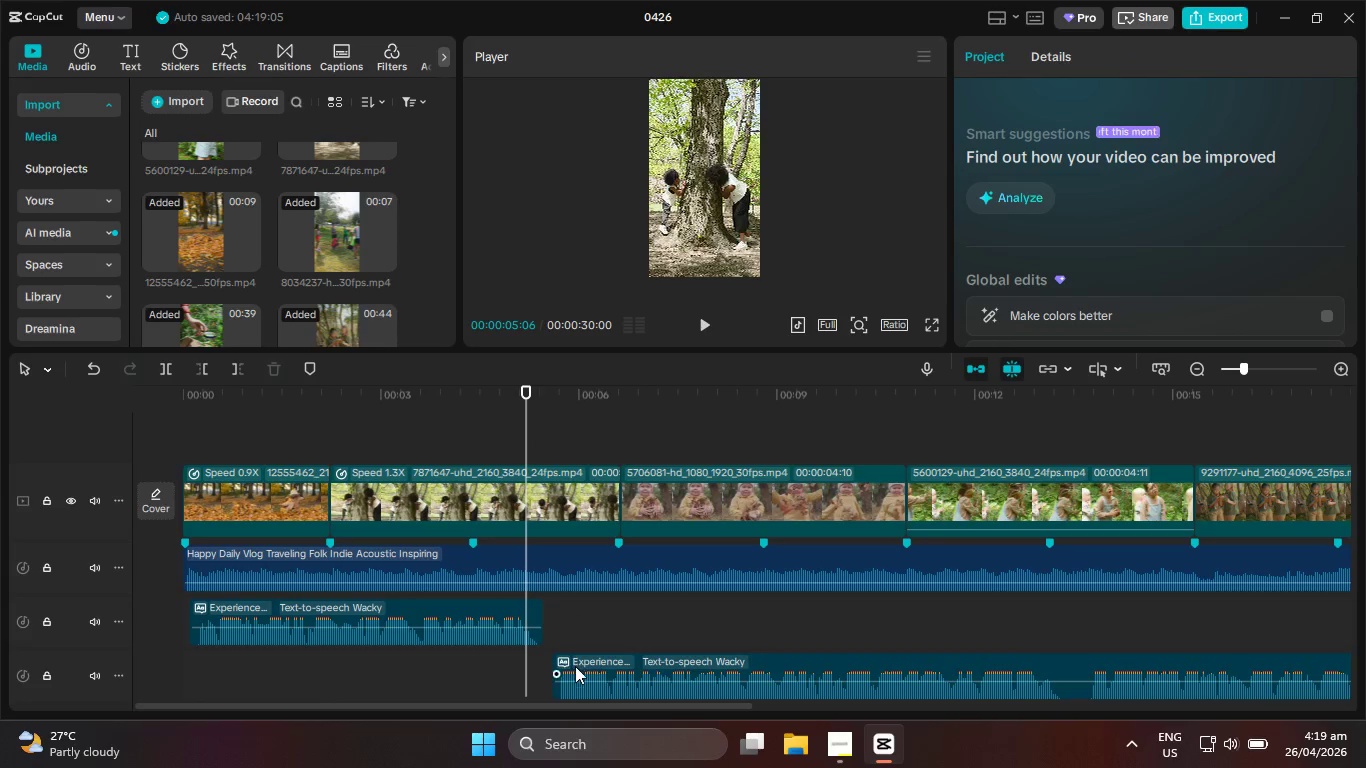 
left_click_drag(start_coordinate=[575, 667], to_coordinate=[568, 609])
 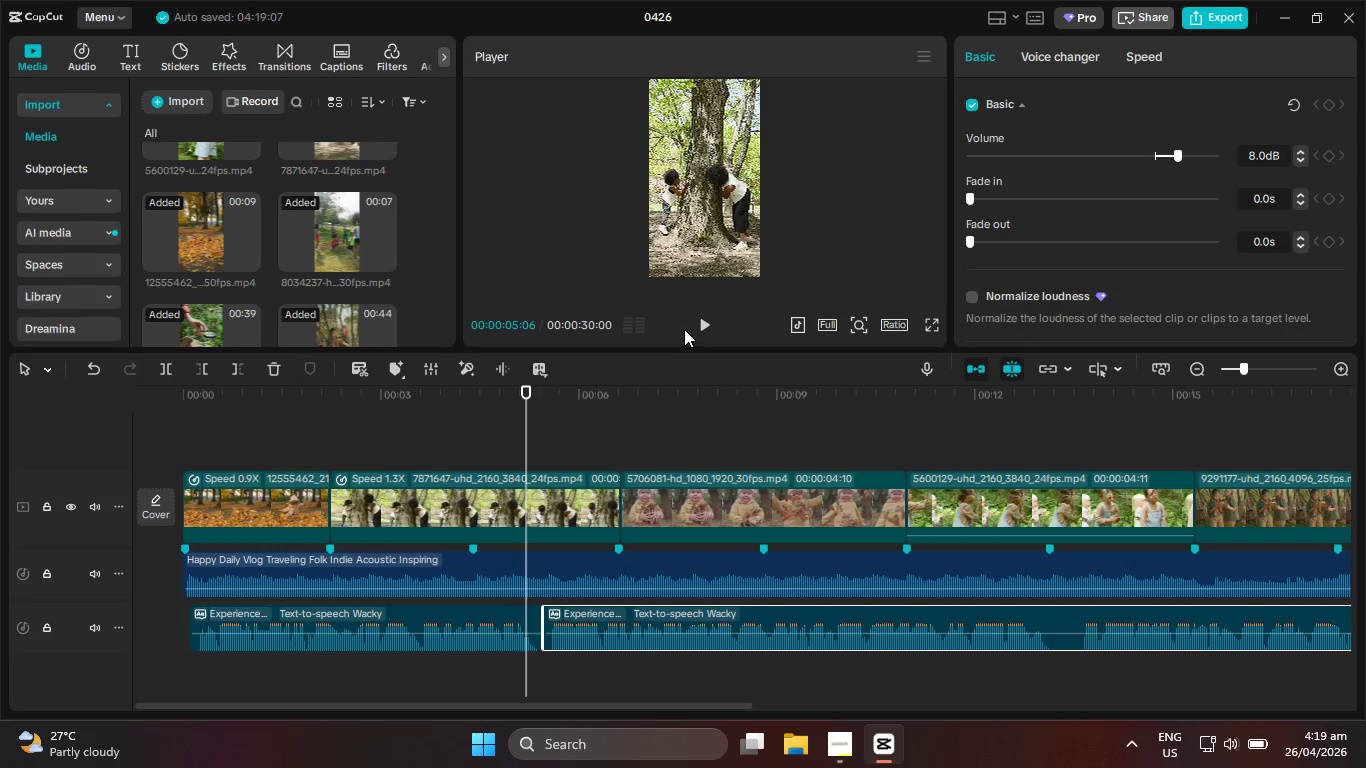 
left_click([695, 328])
 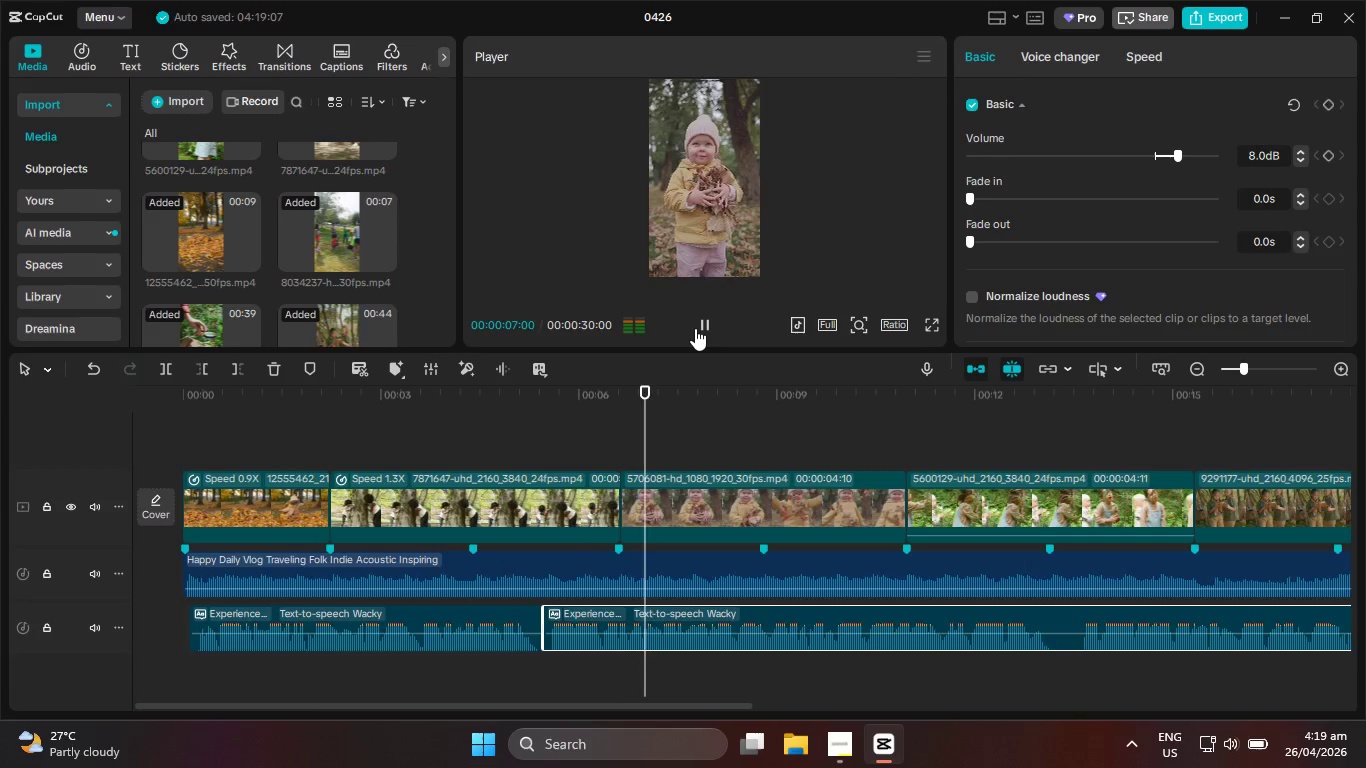 
left_click([695, 328])
 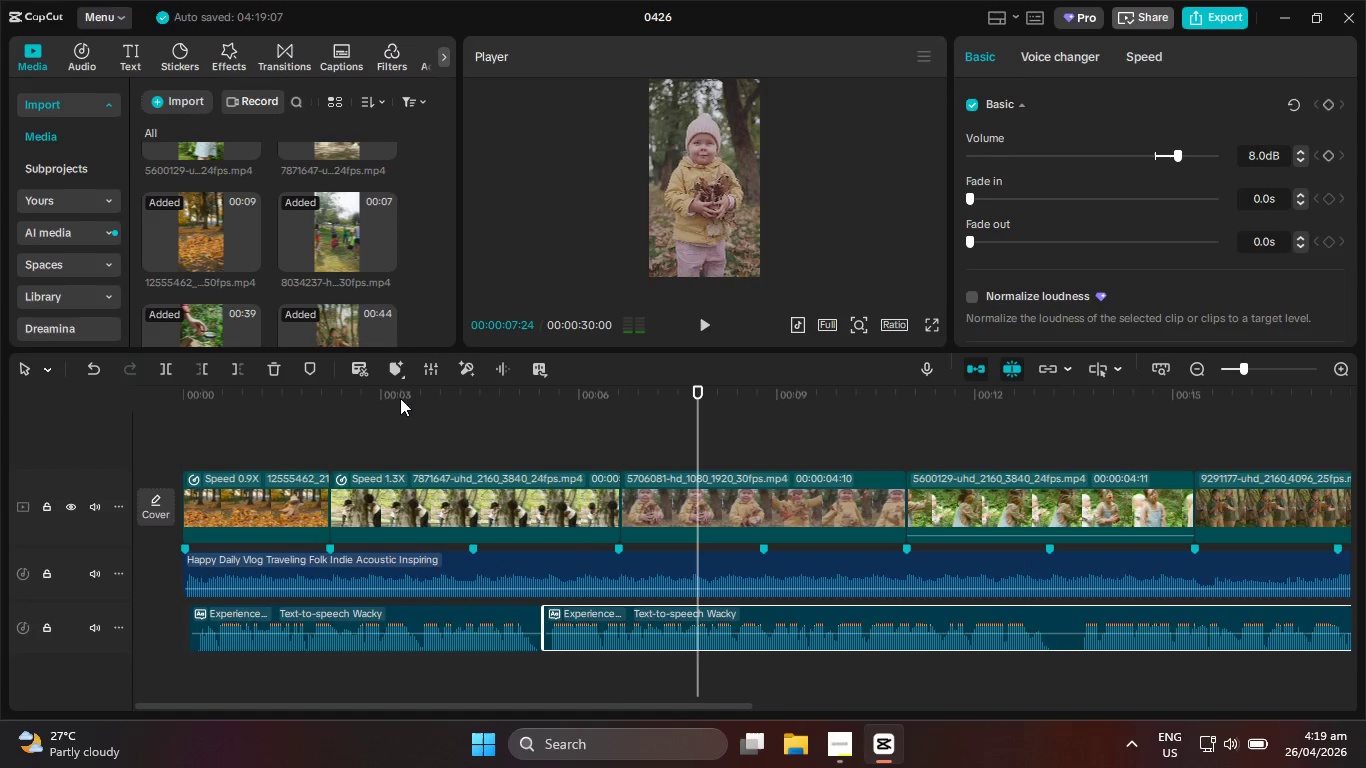 
left_click([388, 359])
 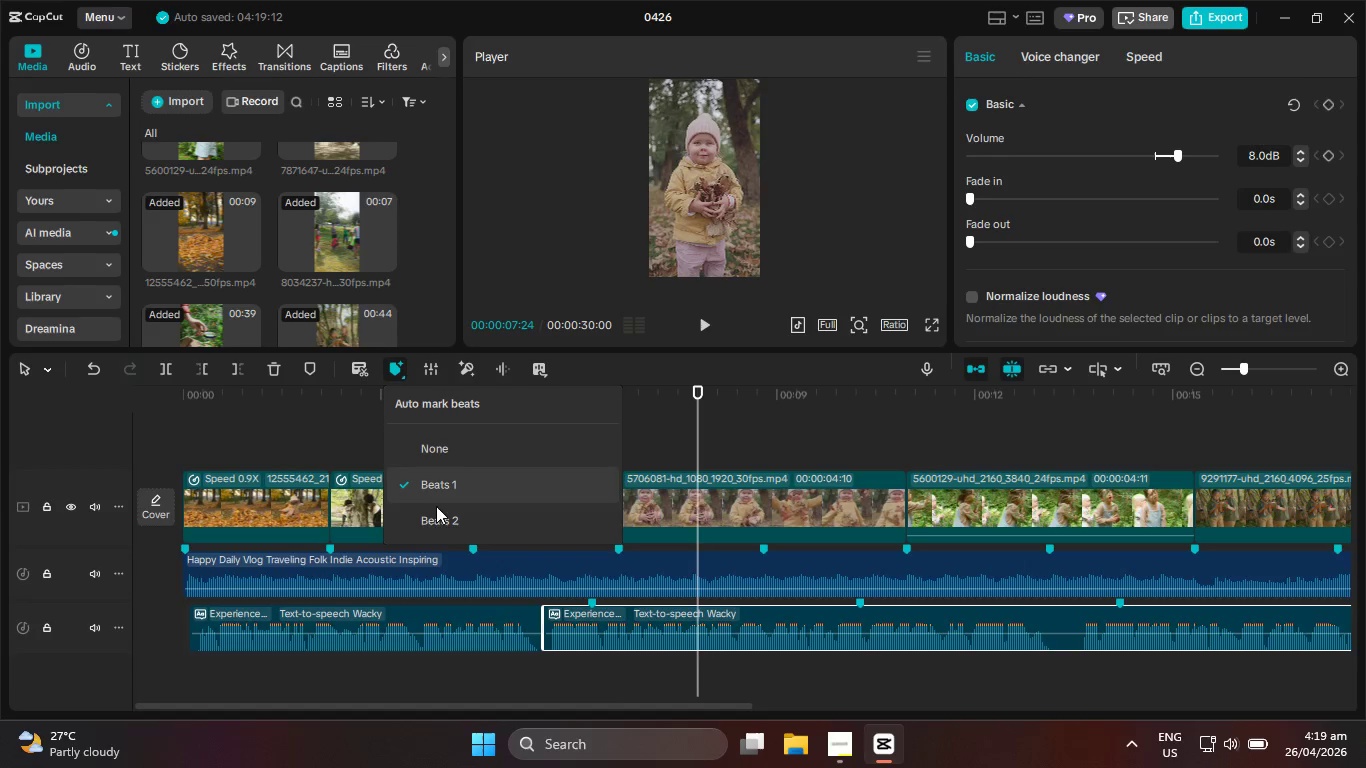 
left_click([437, 515])
 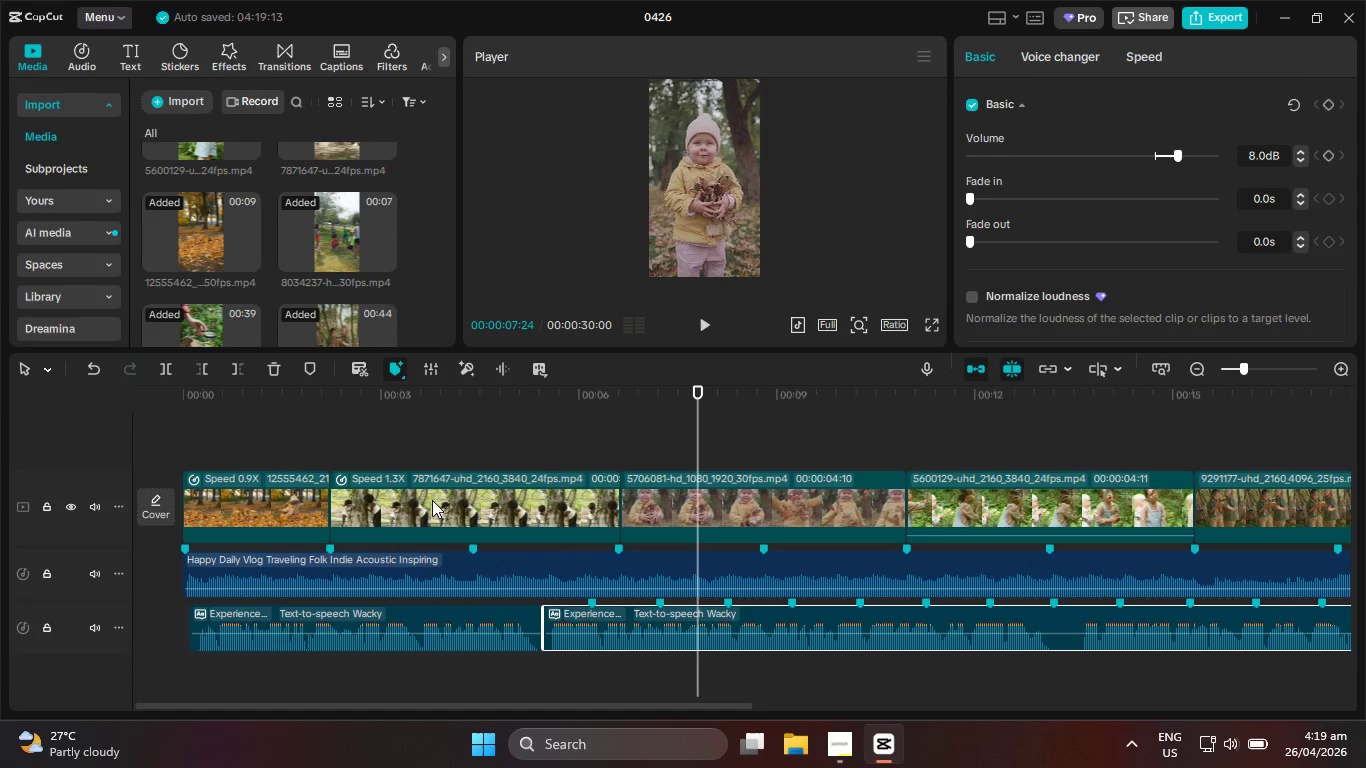 
key(Control+Z)
 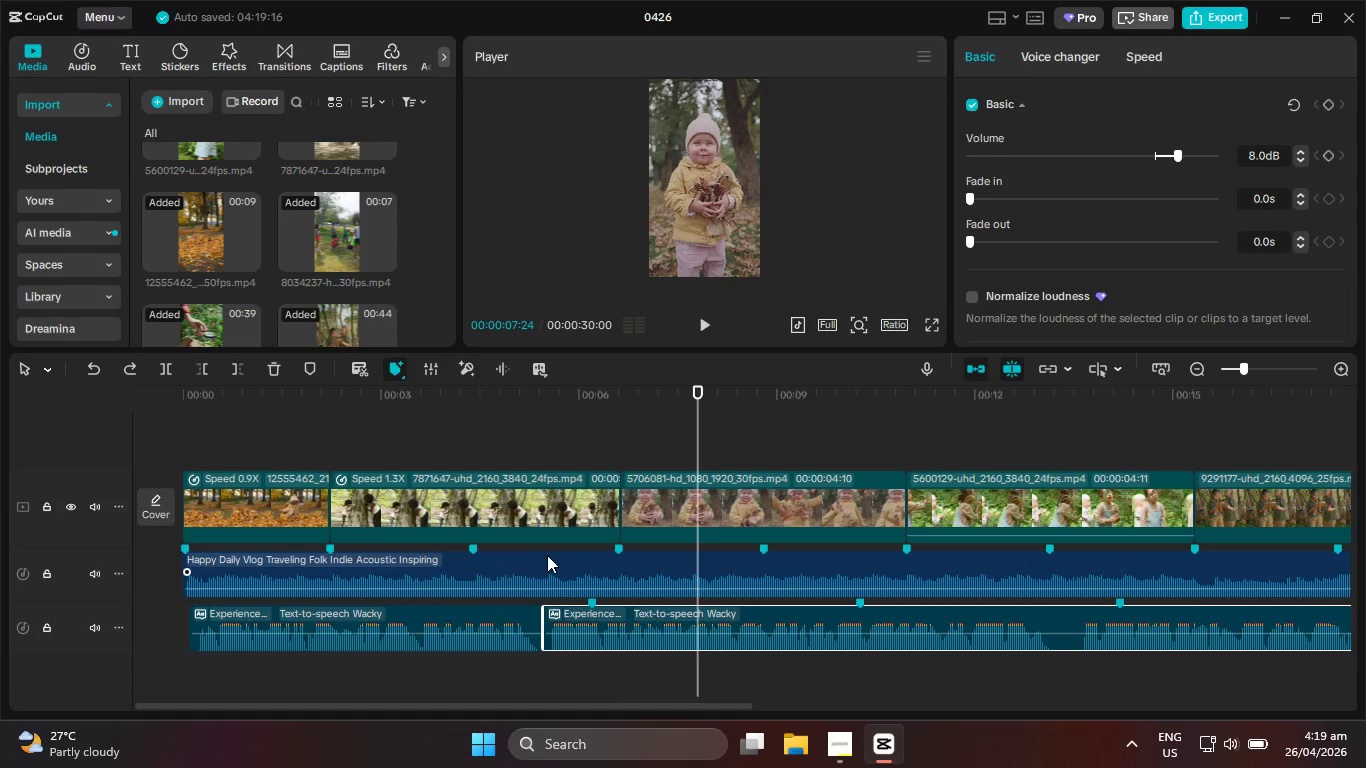 
key(Control+Z)
 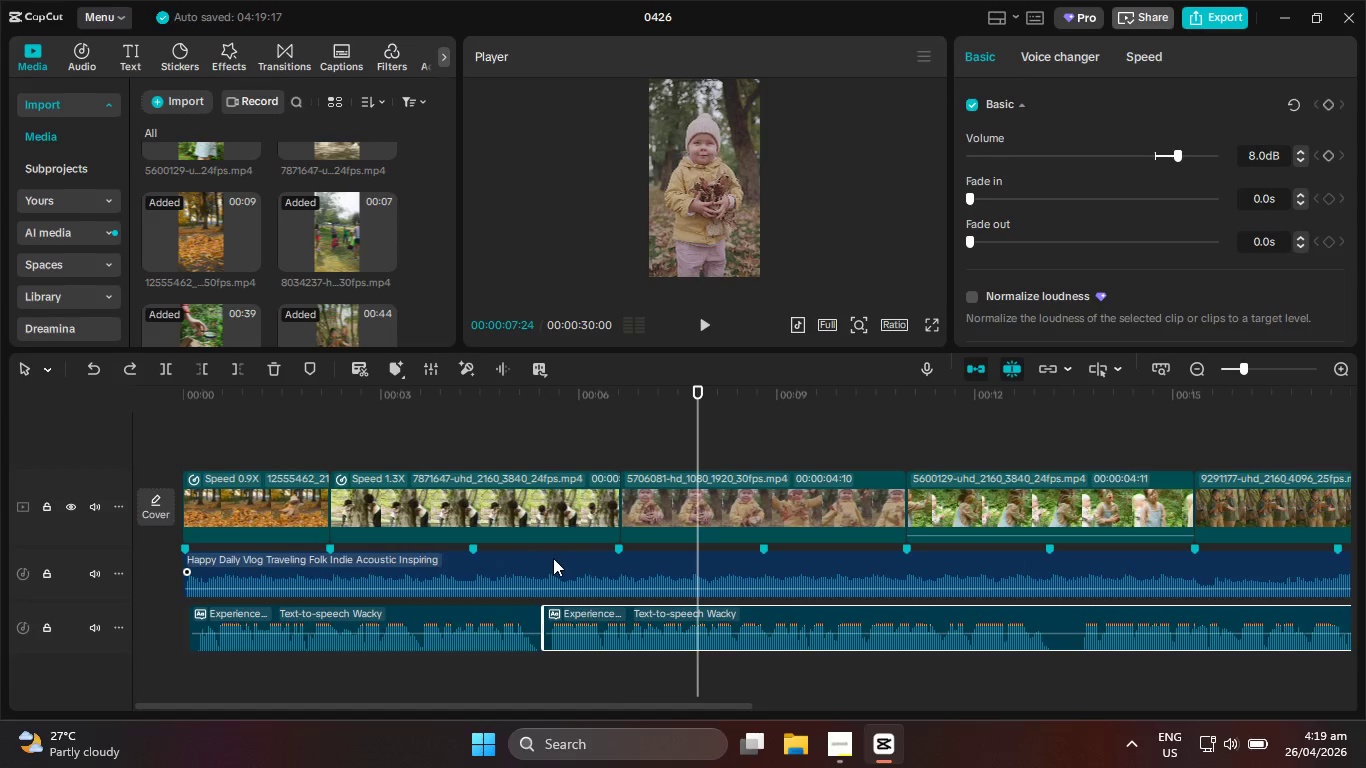 
left_click([553, 558])
 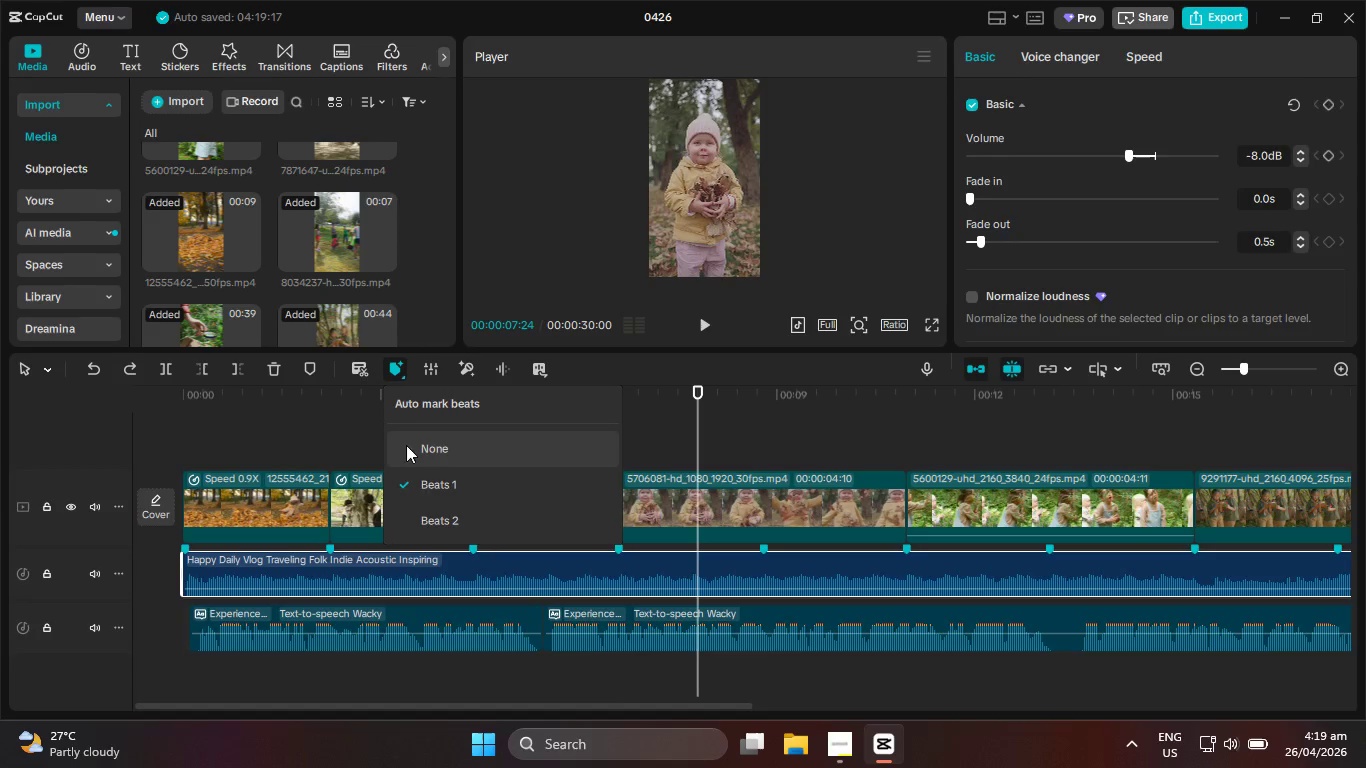 
left_click([427, 518])
 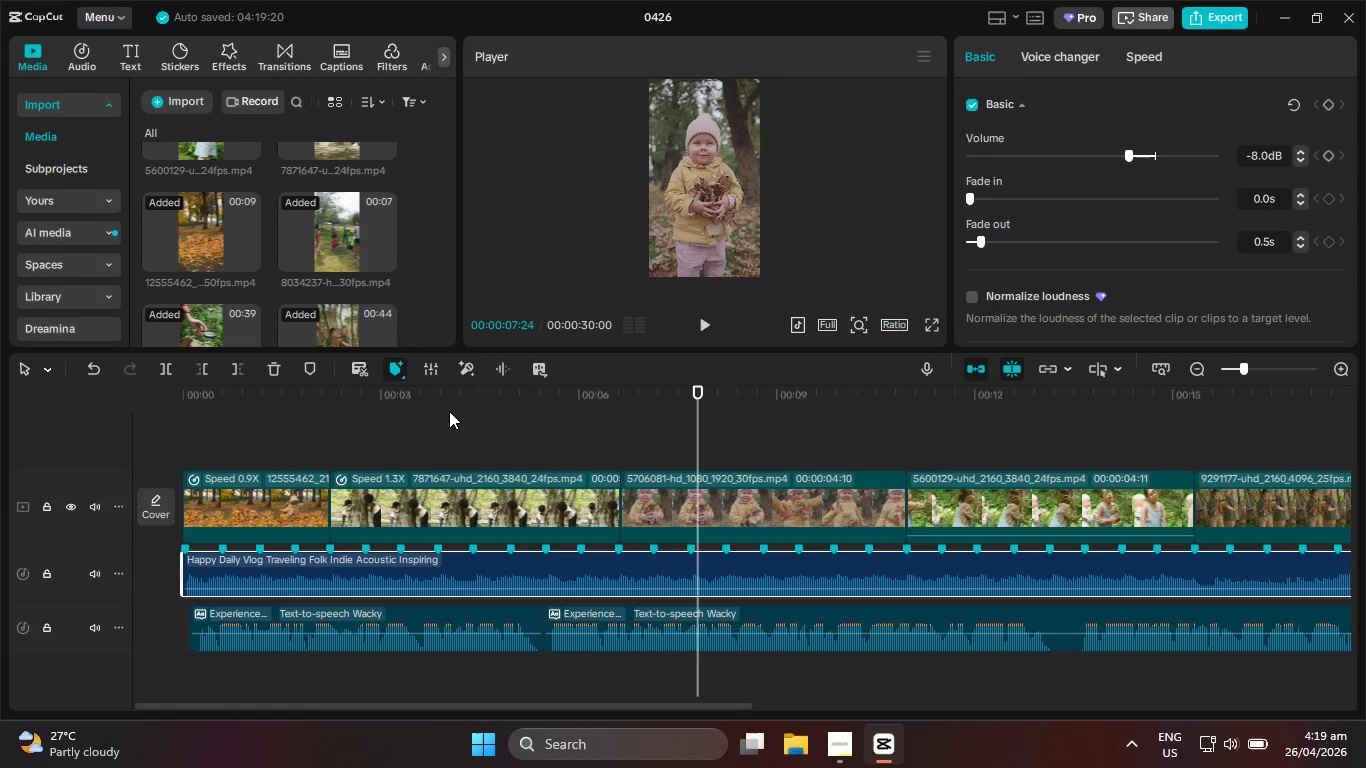 
left_click_drag(start_coordinate=[449, 409], to_coordinate=[0, 384])
 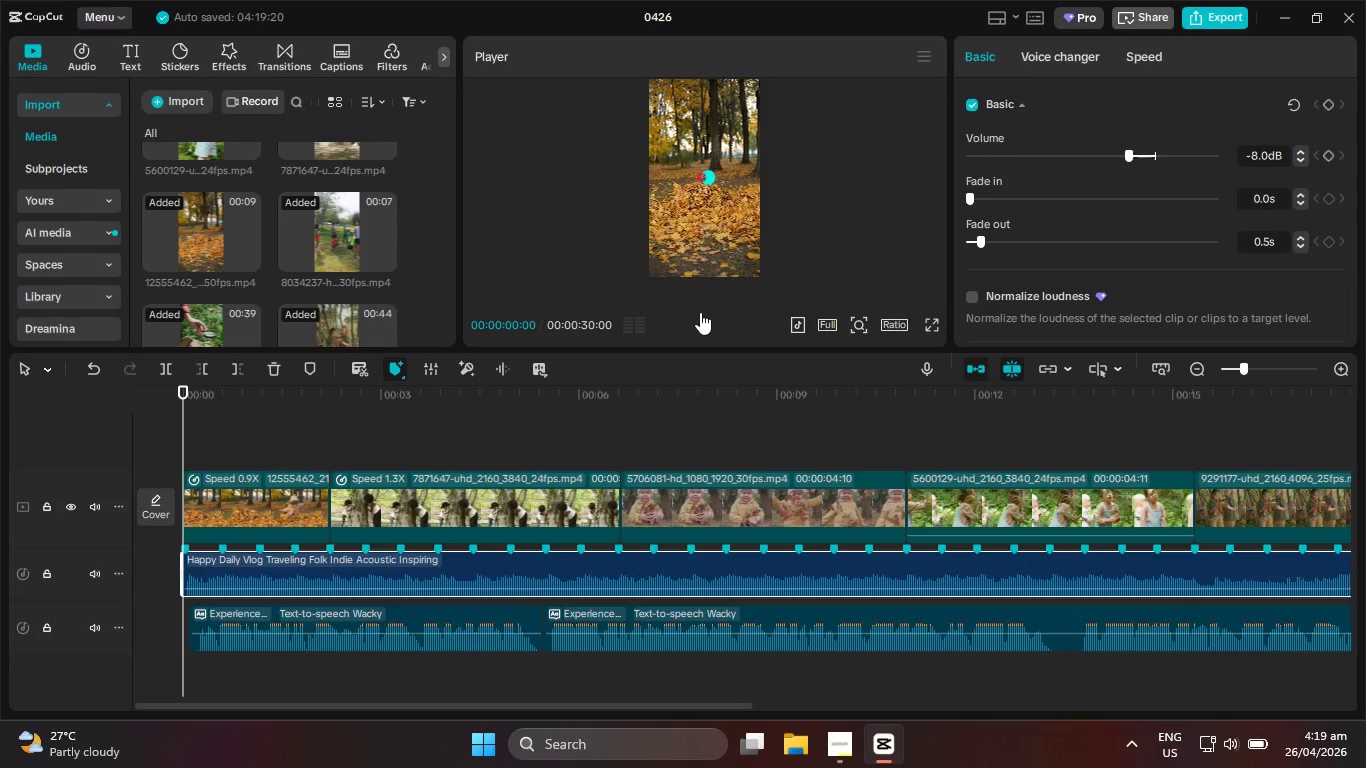 
double_click([702, 324])